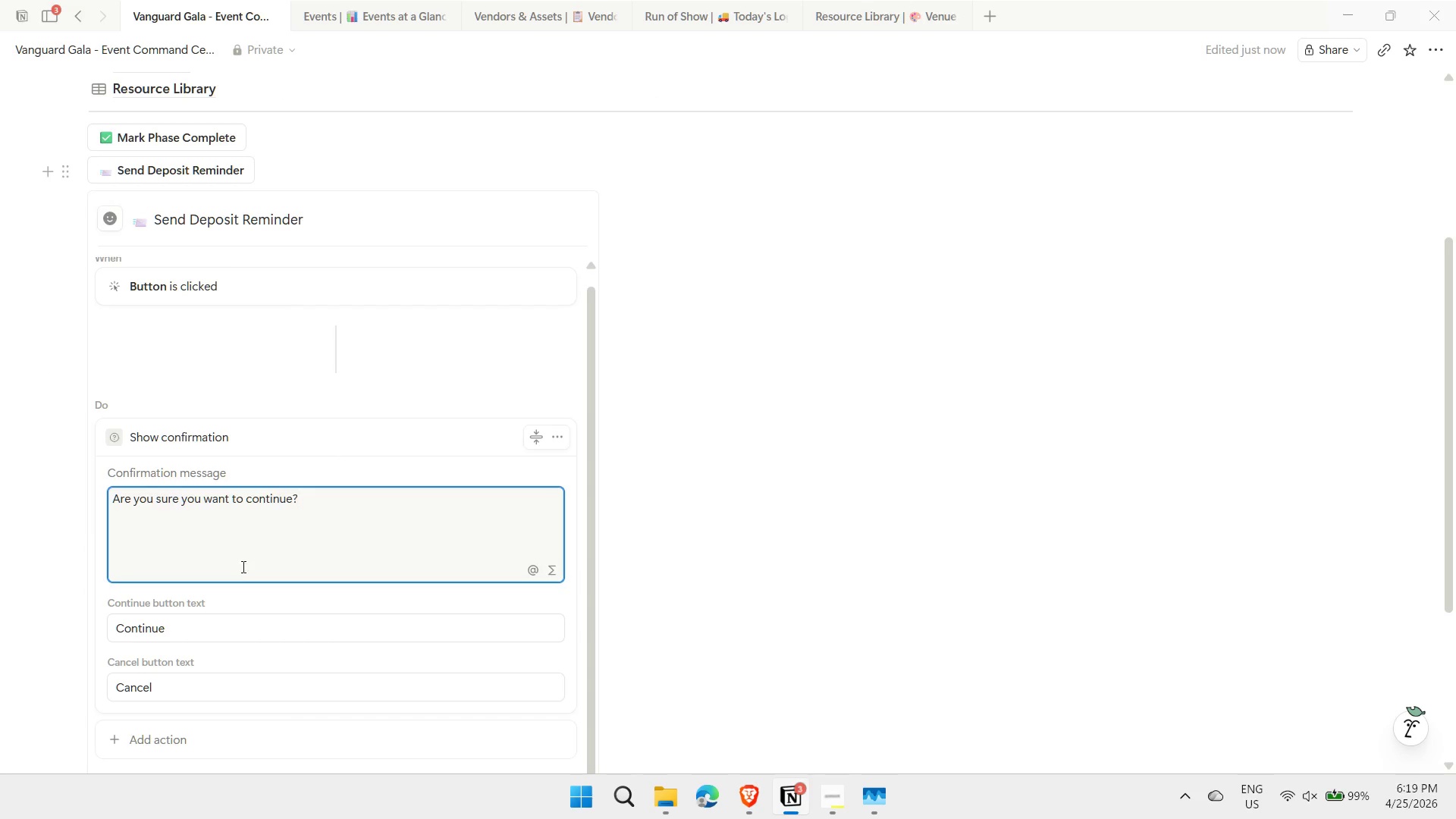 
left_click_drag(start_coordinate=[340, 502], to_coordinate=[93, 499])
 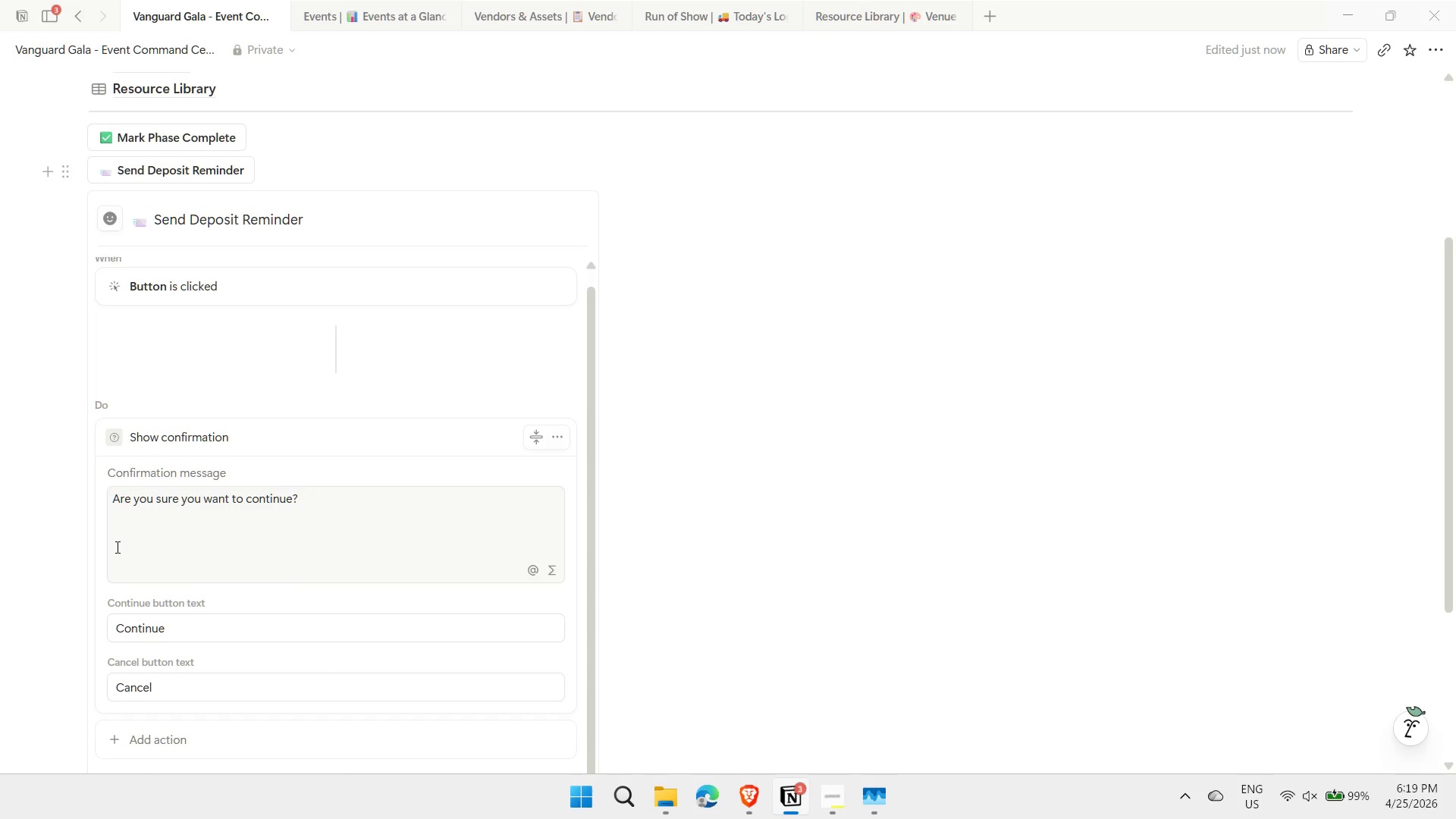 
type(Remin)
 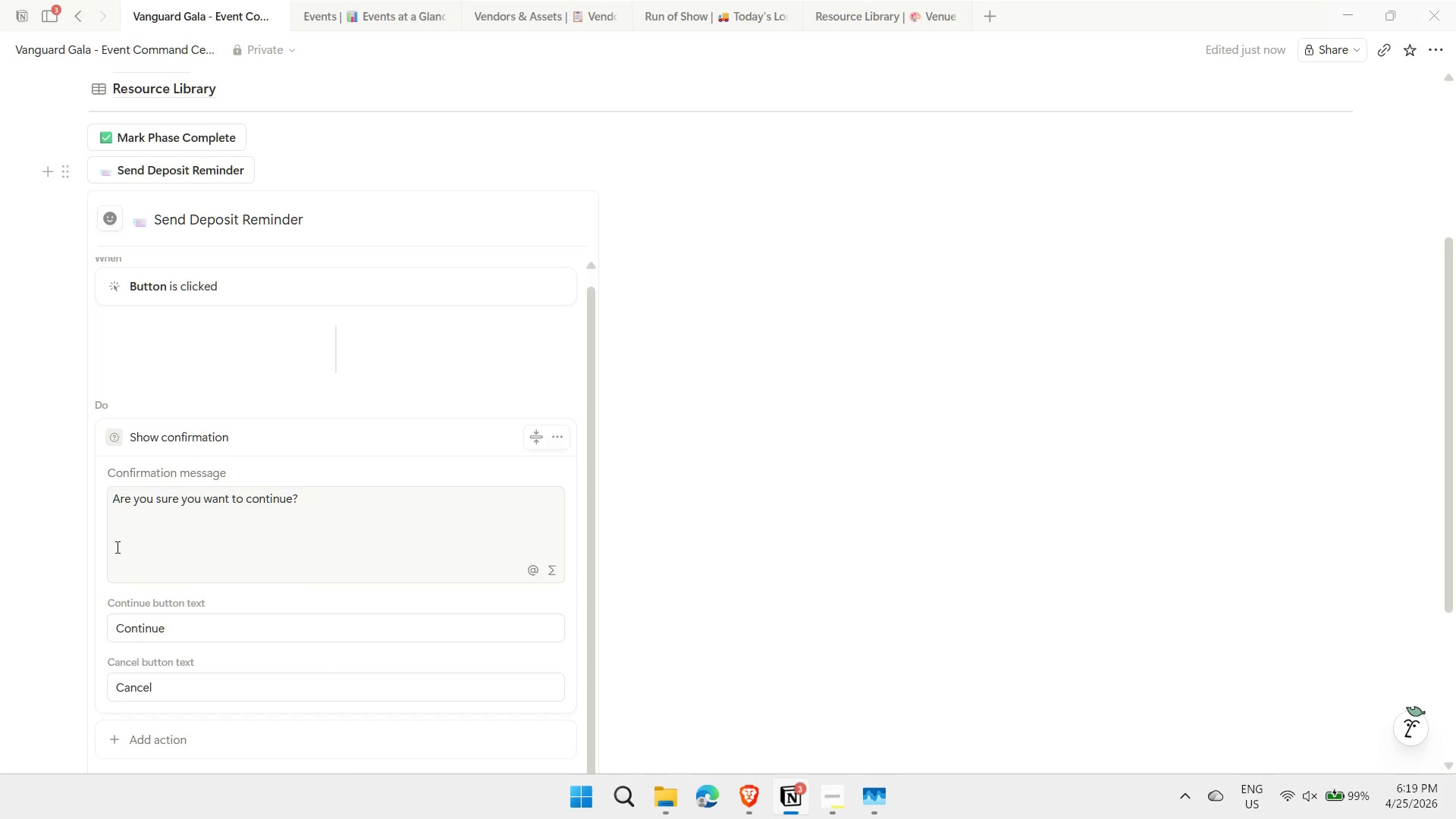 
left_click([116, 547])
 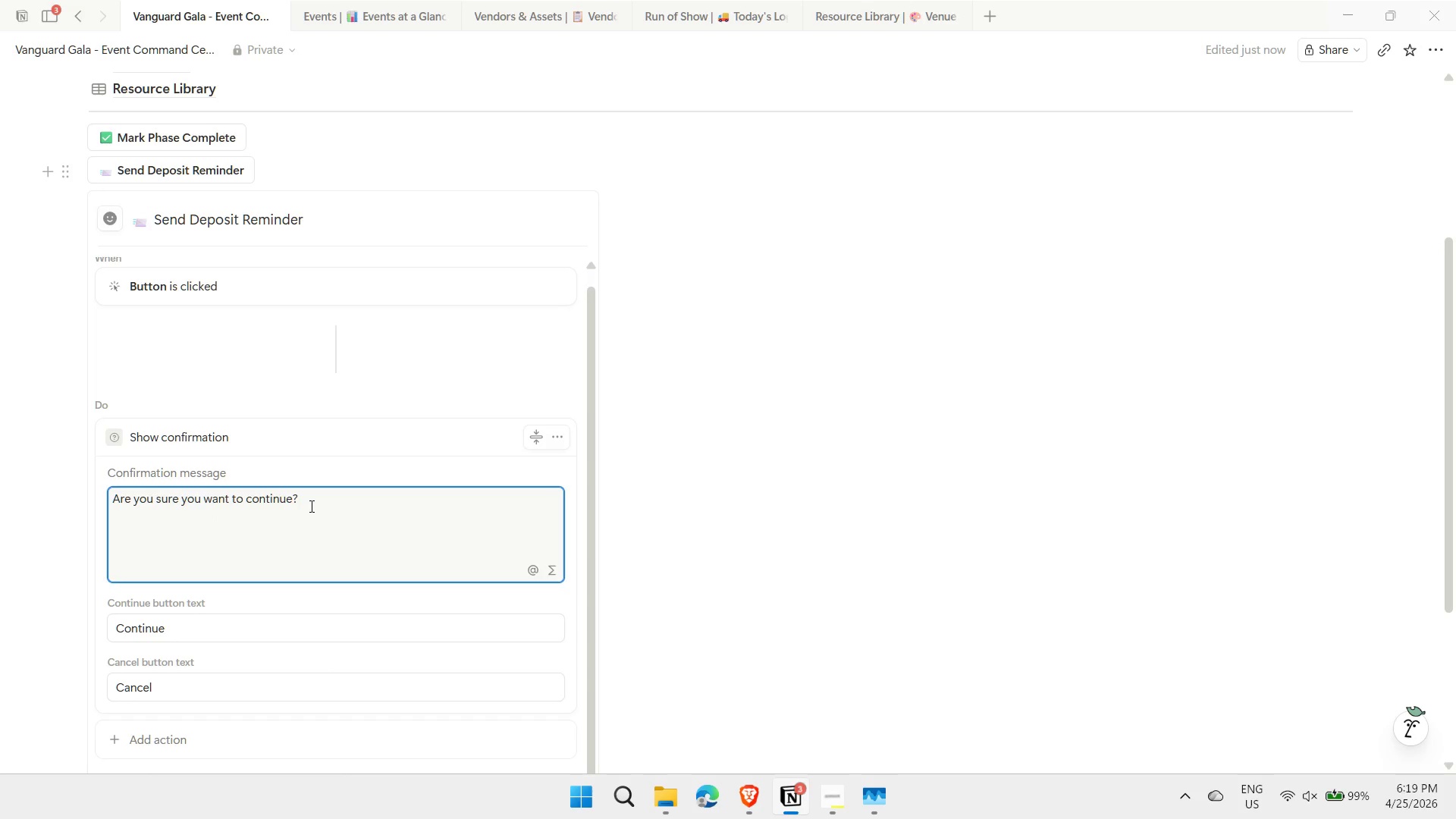 
hold_key(key=Backspace, duration=1.5)
 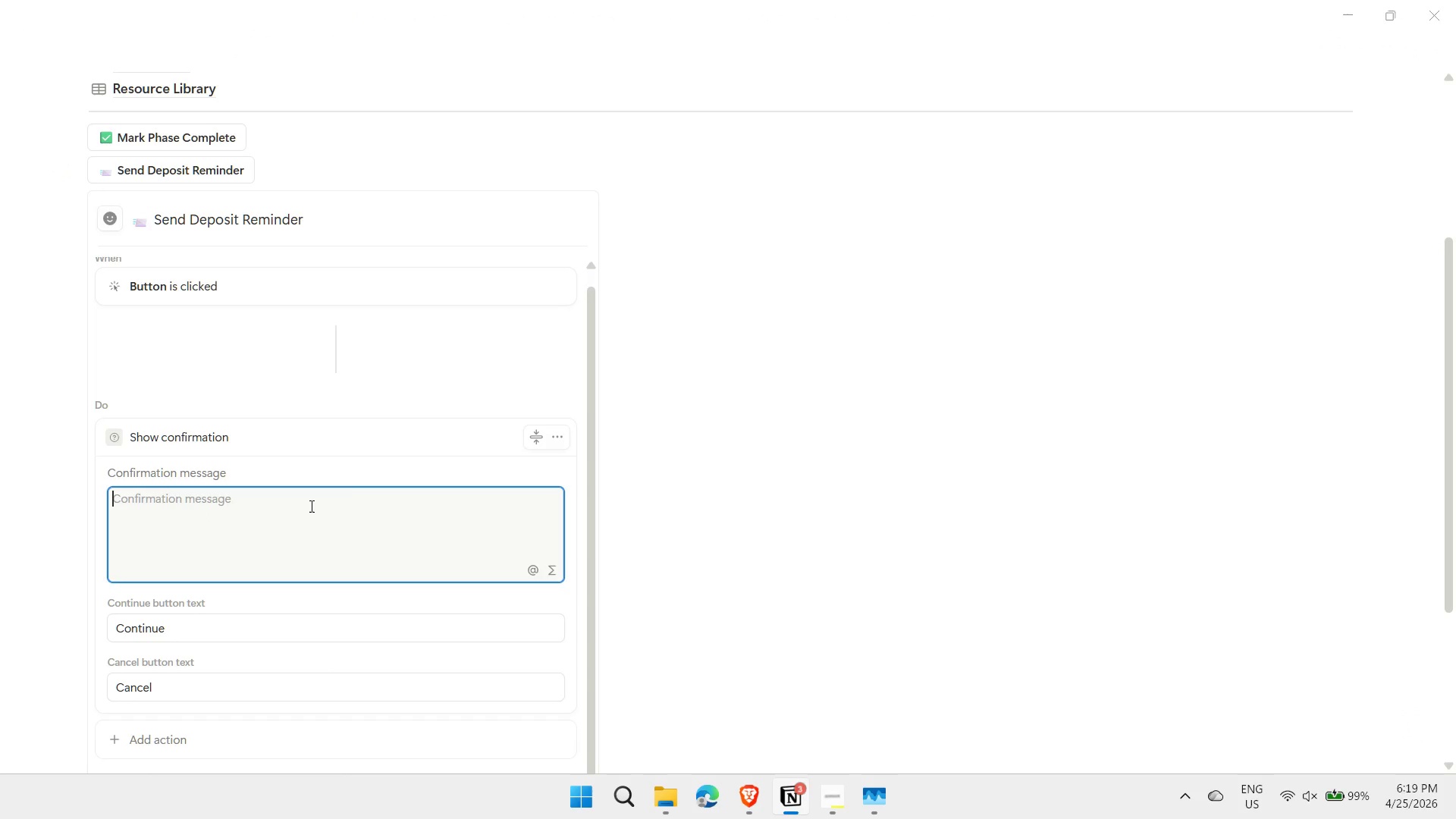 
hold_key(key=Backspace, duration=0.38)
 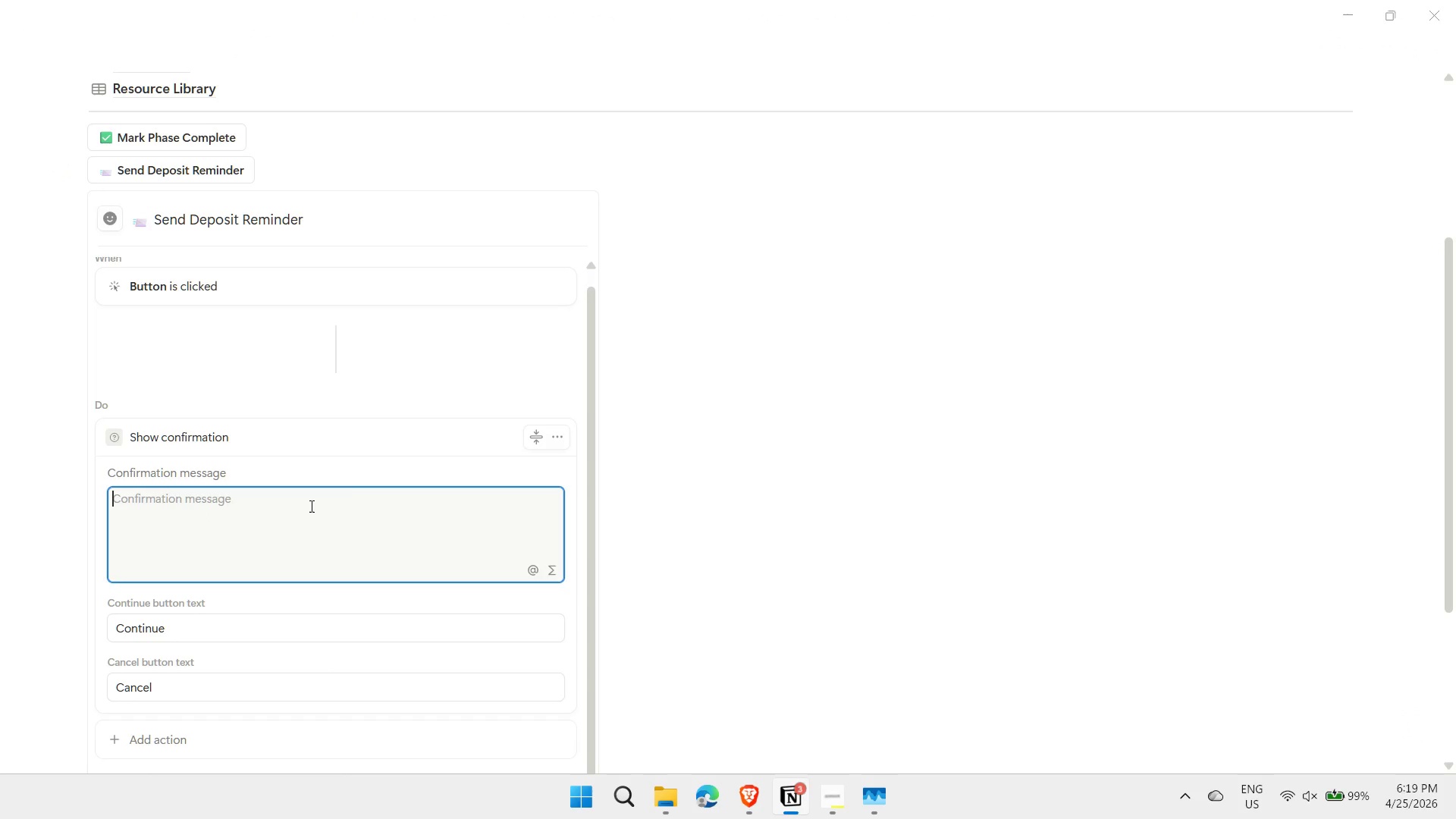 
key(Backspace)
type(Reminder: Deposit payment due for [Vendor Name])
 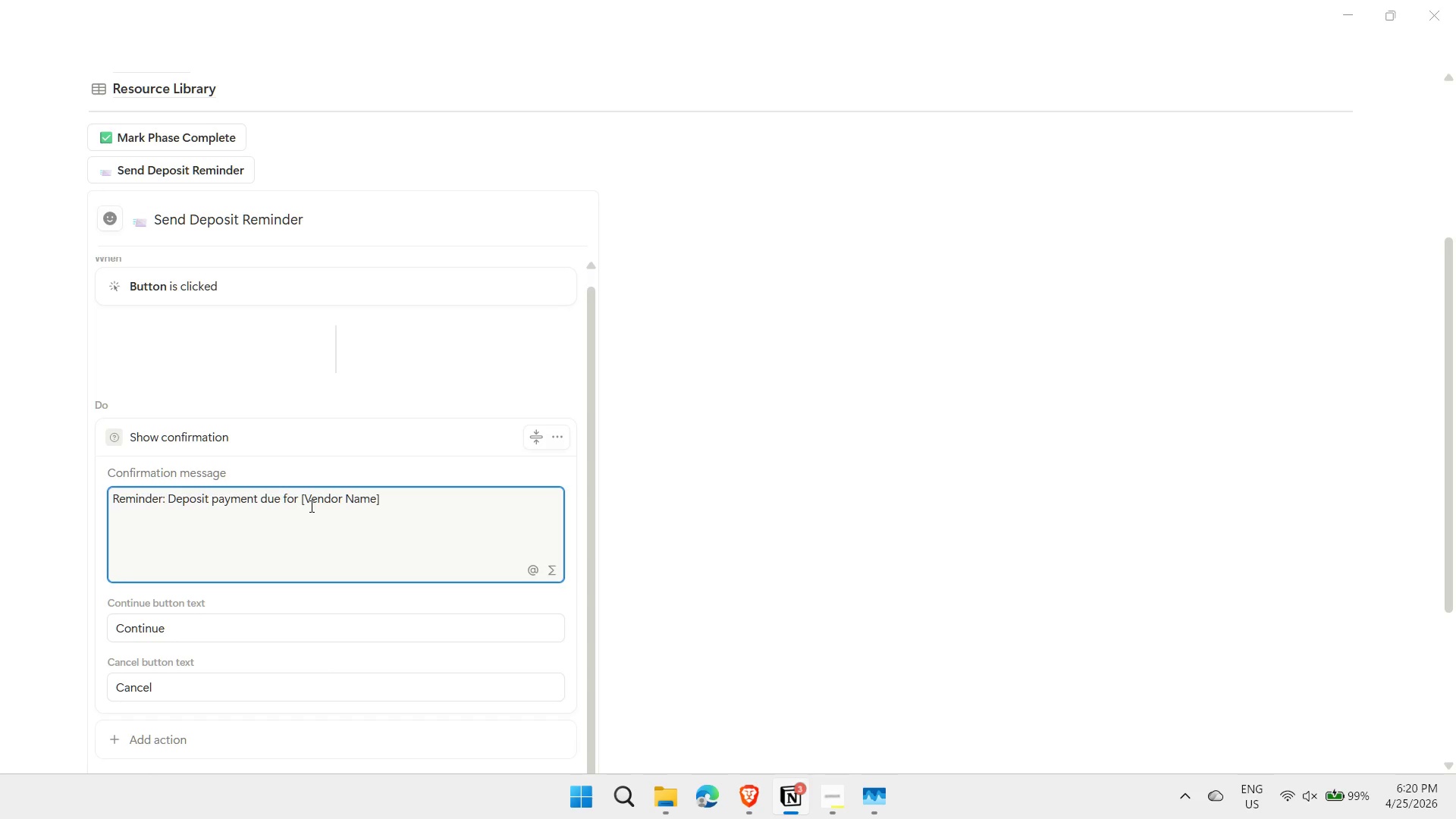 
hold_key(key=ArrowLeft, duration=0.86)
 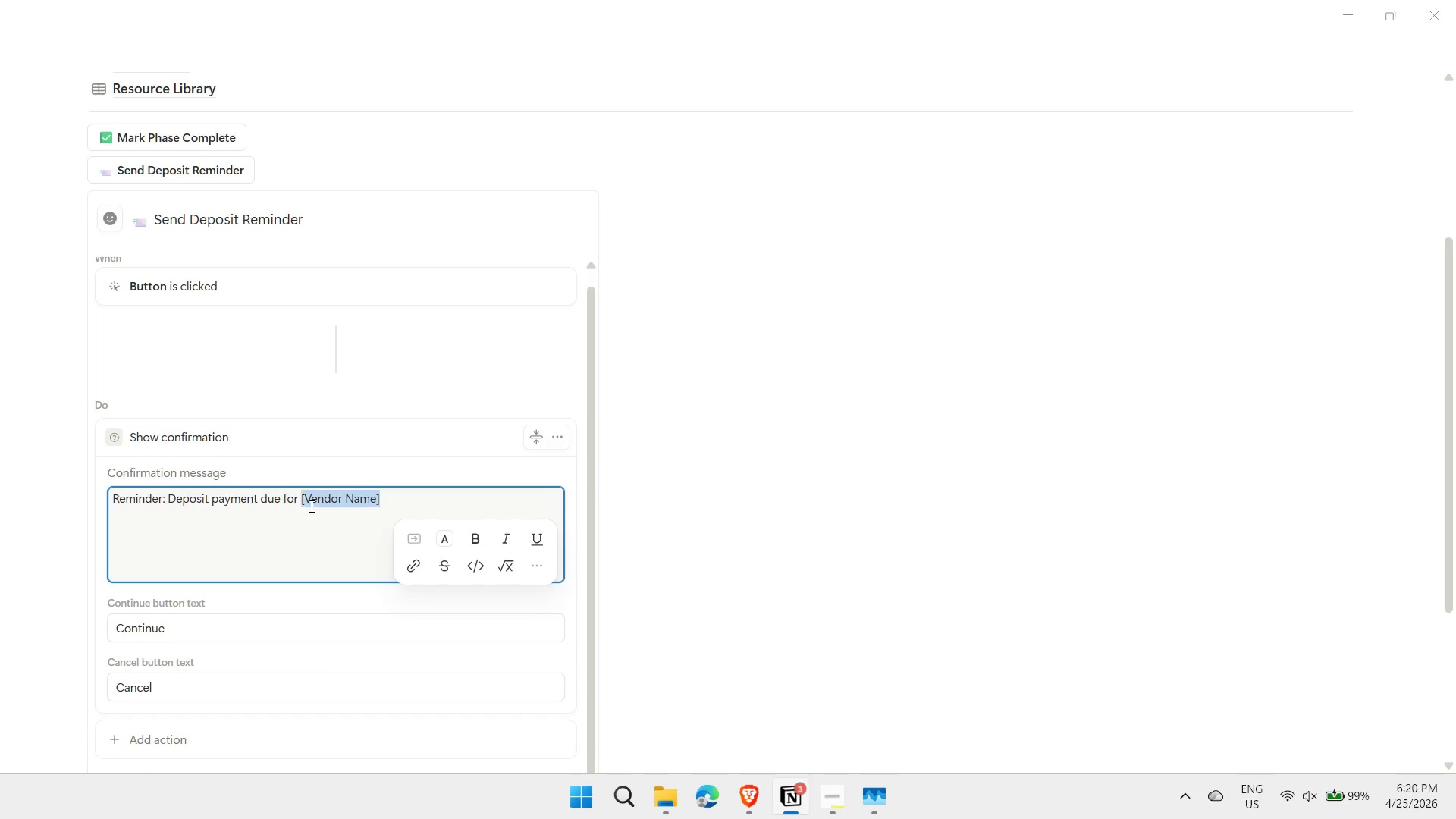 
key(Shift+ArrowLeft)
 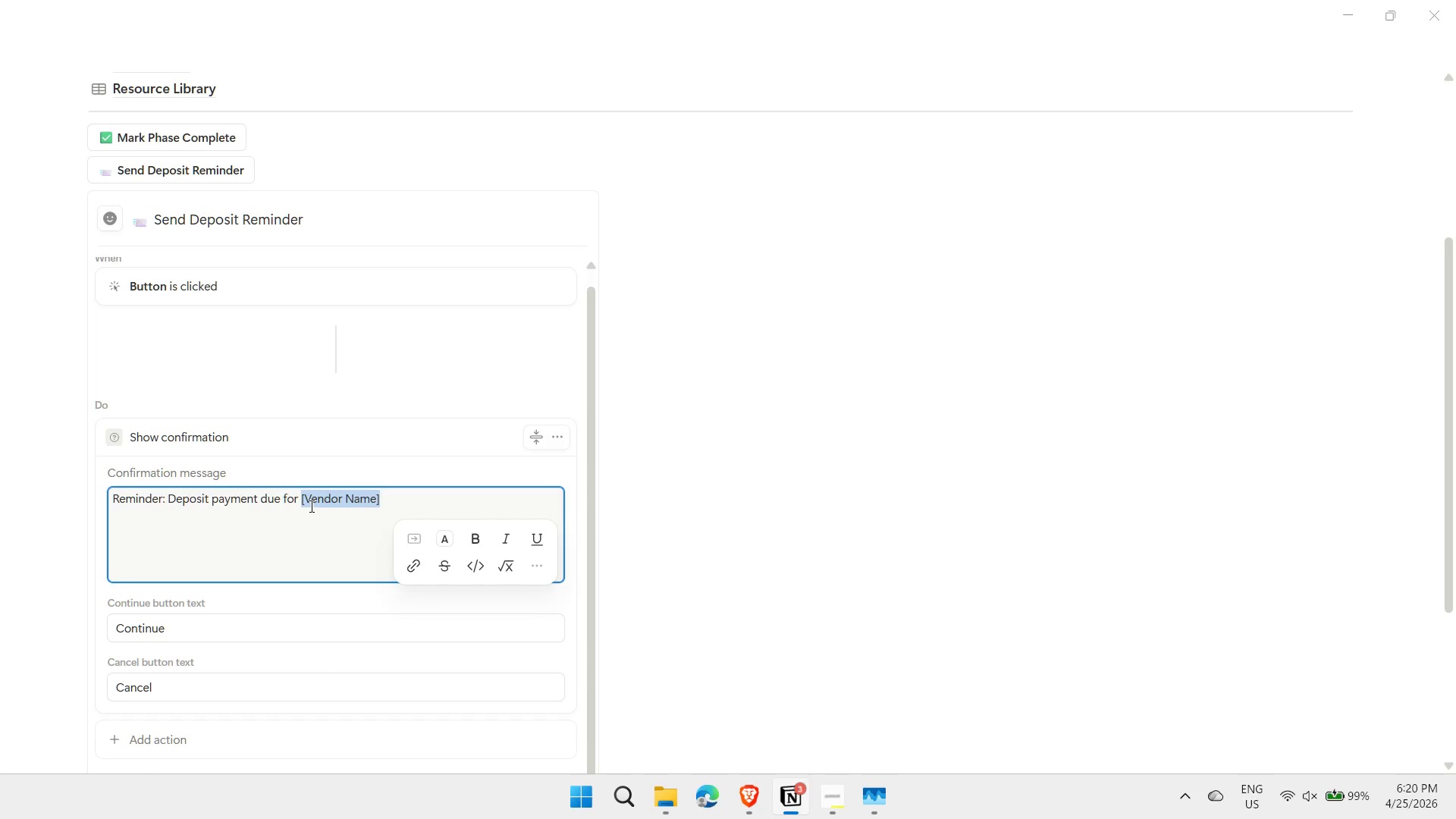 
key(Control+ControlLeft)
 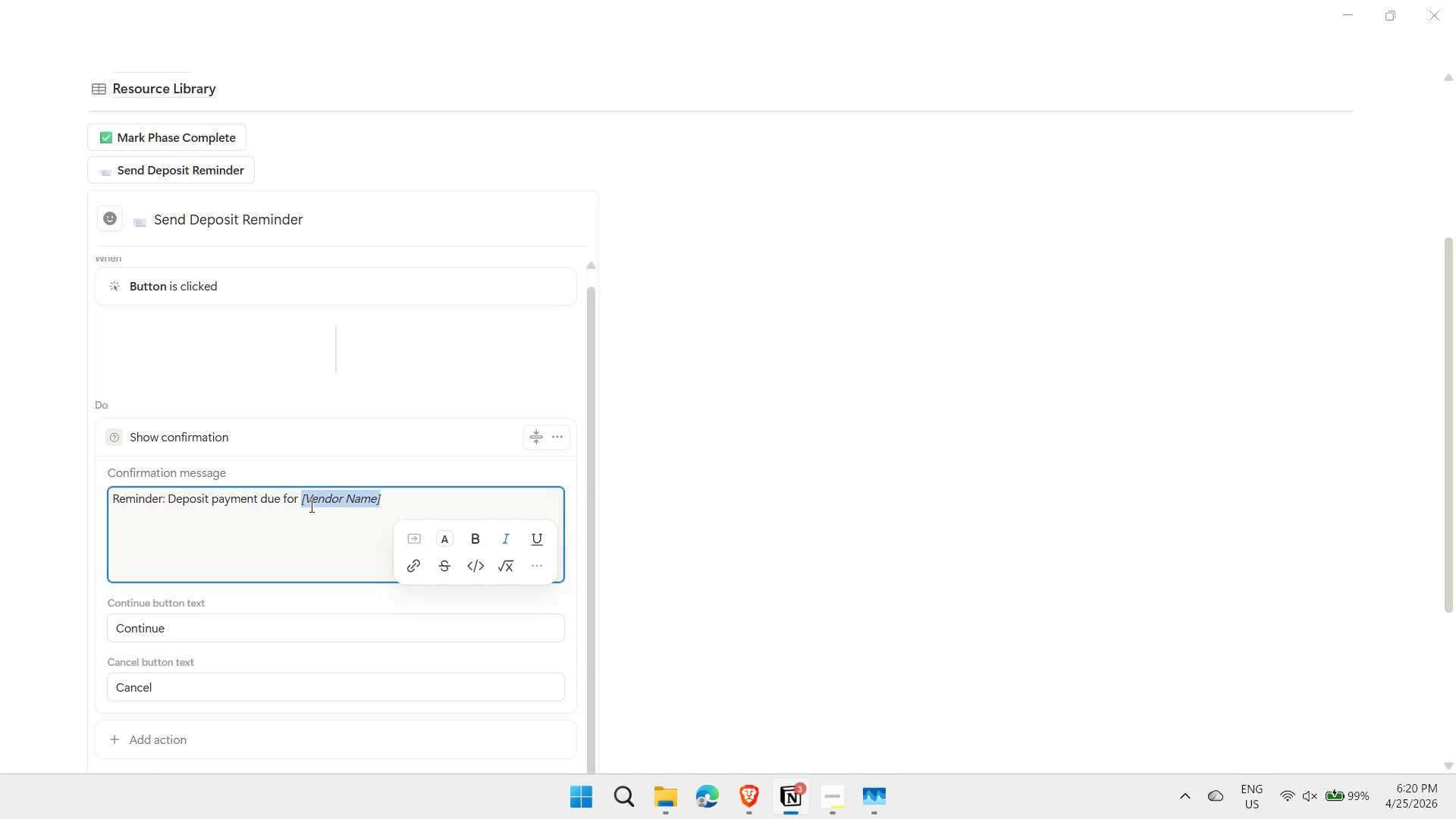 
key(Control+I)
 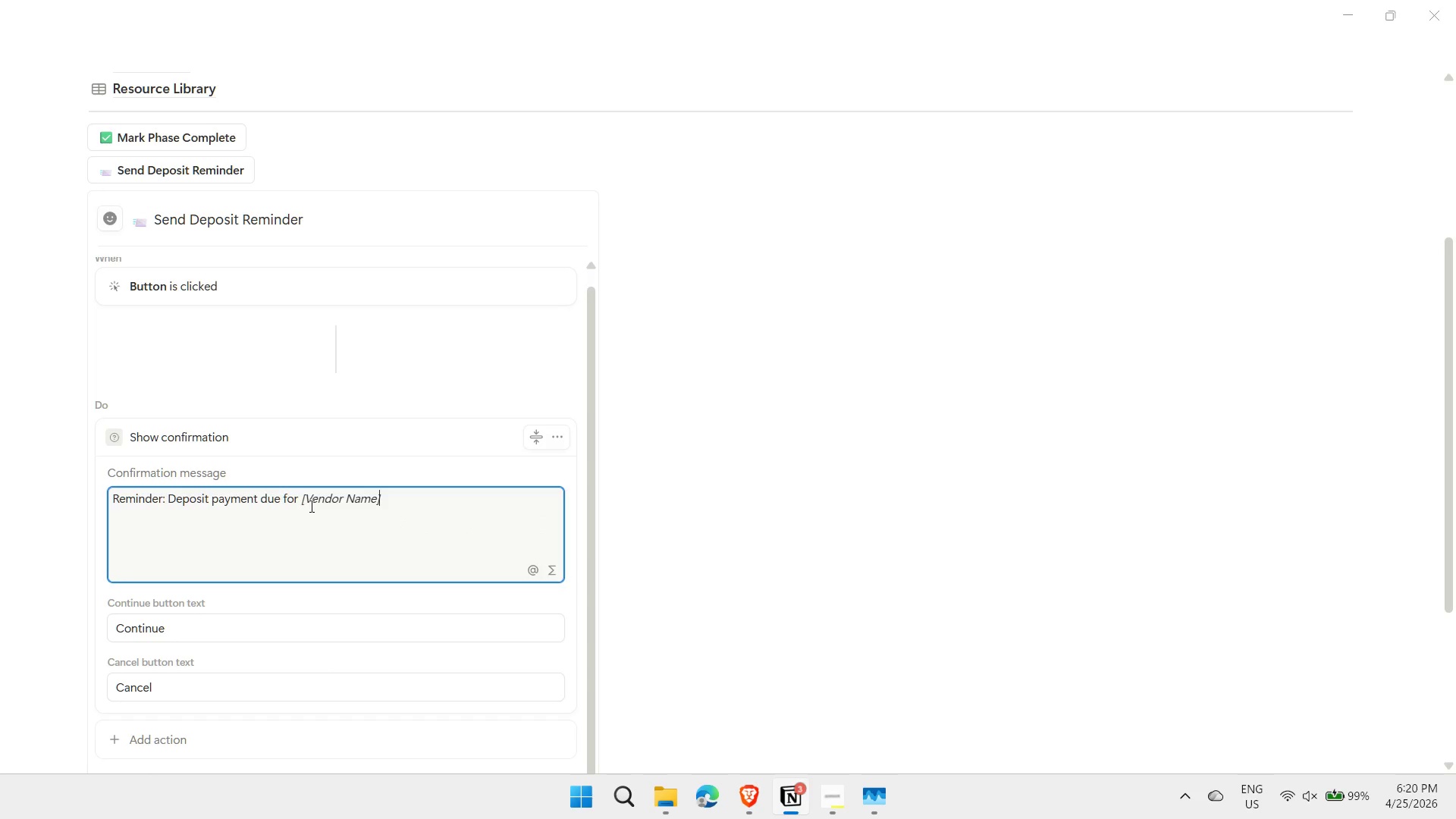 
key(ArrowRight)
 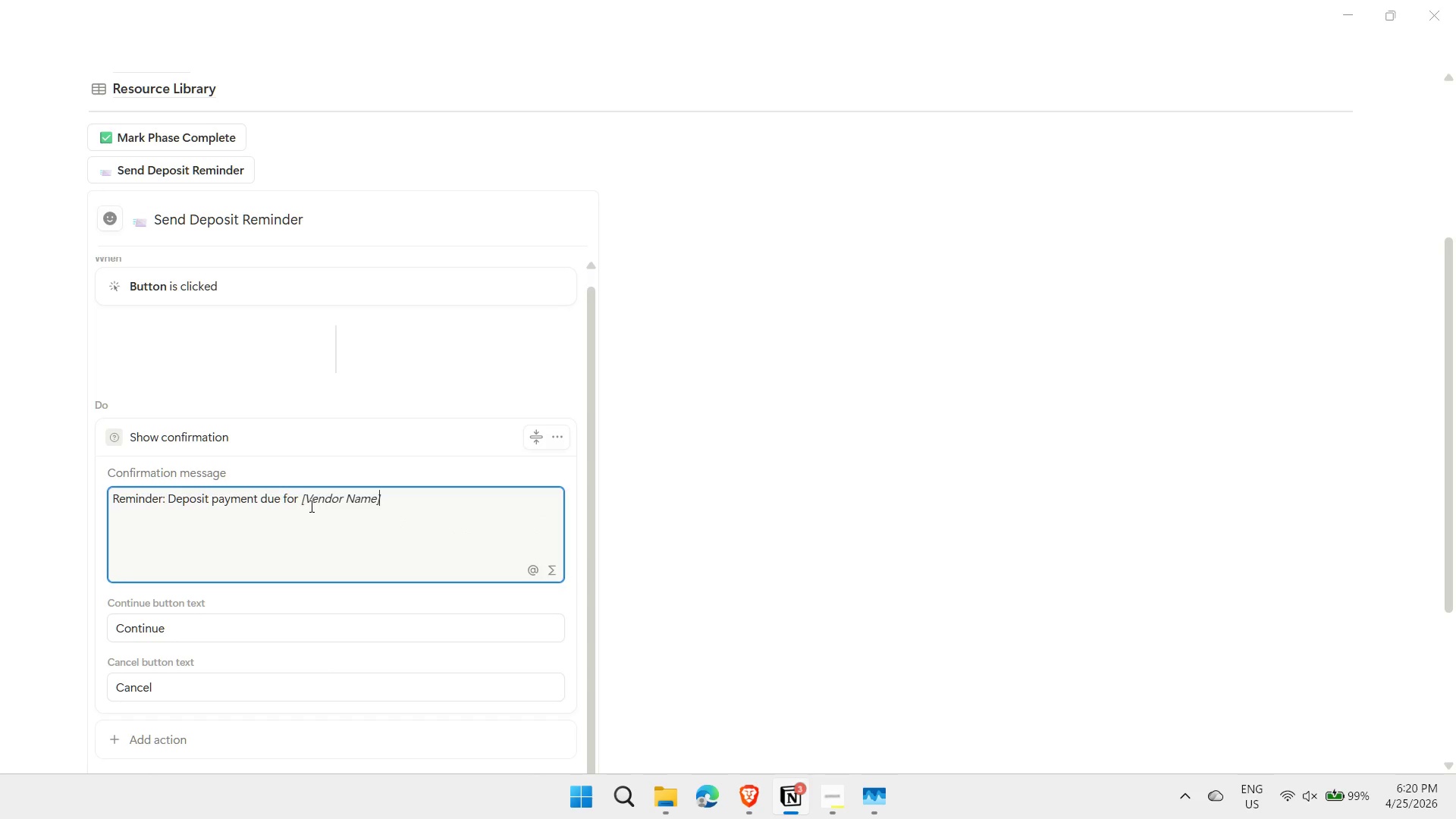 
key(ArrowRight)
 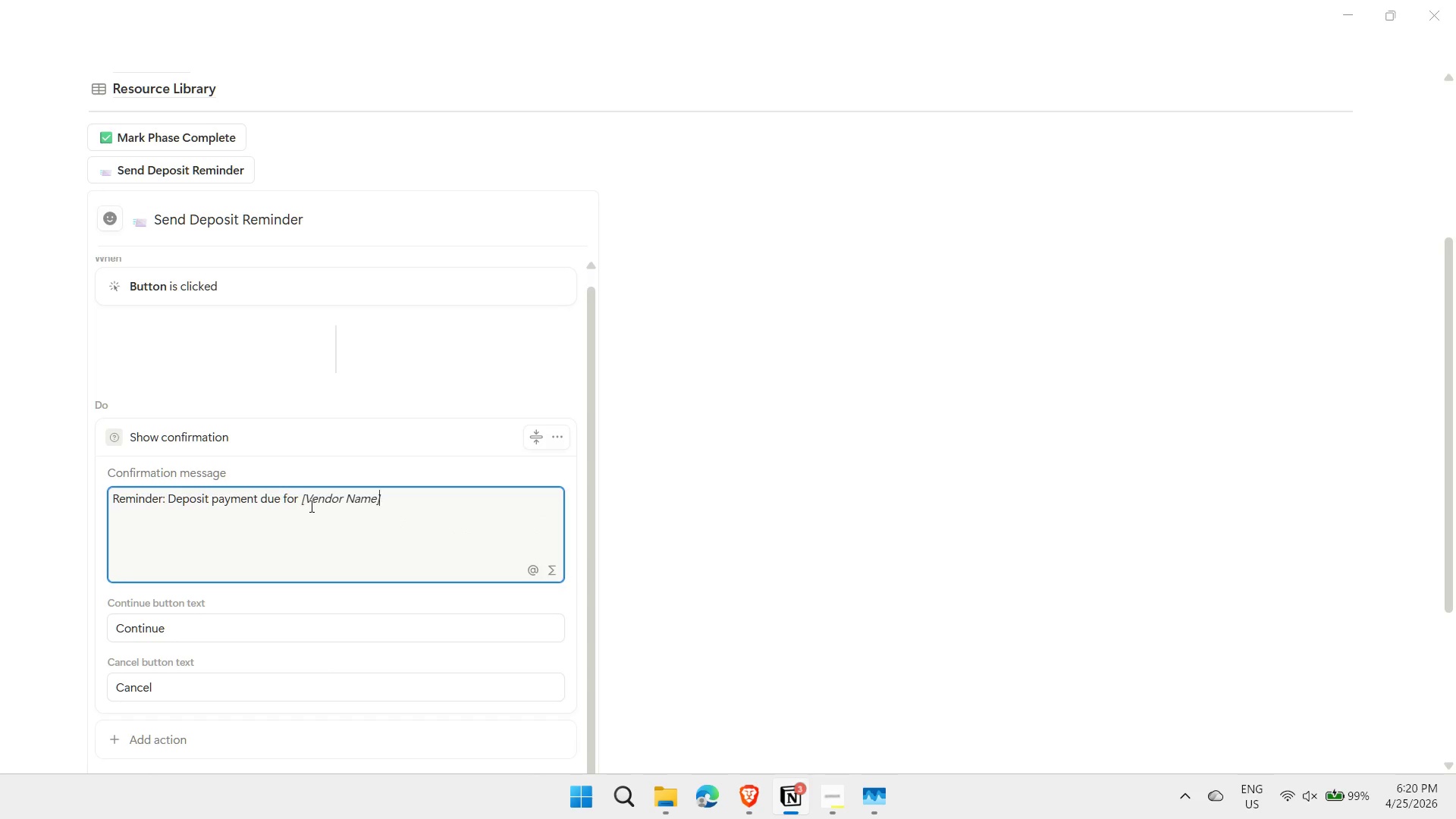 
key(Period)
 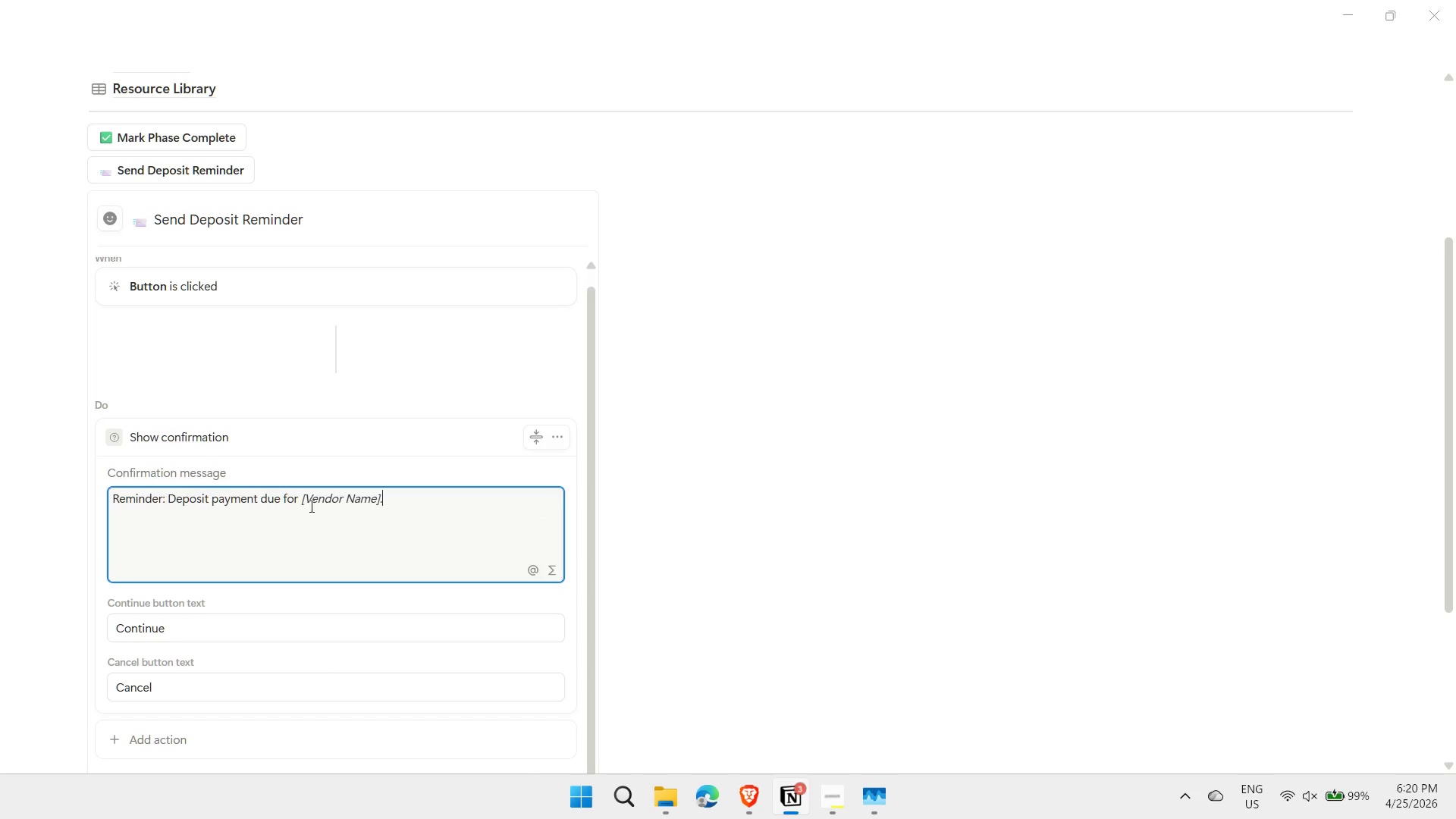 
key(Space)
 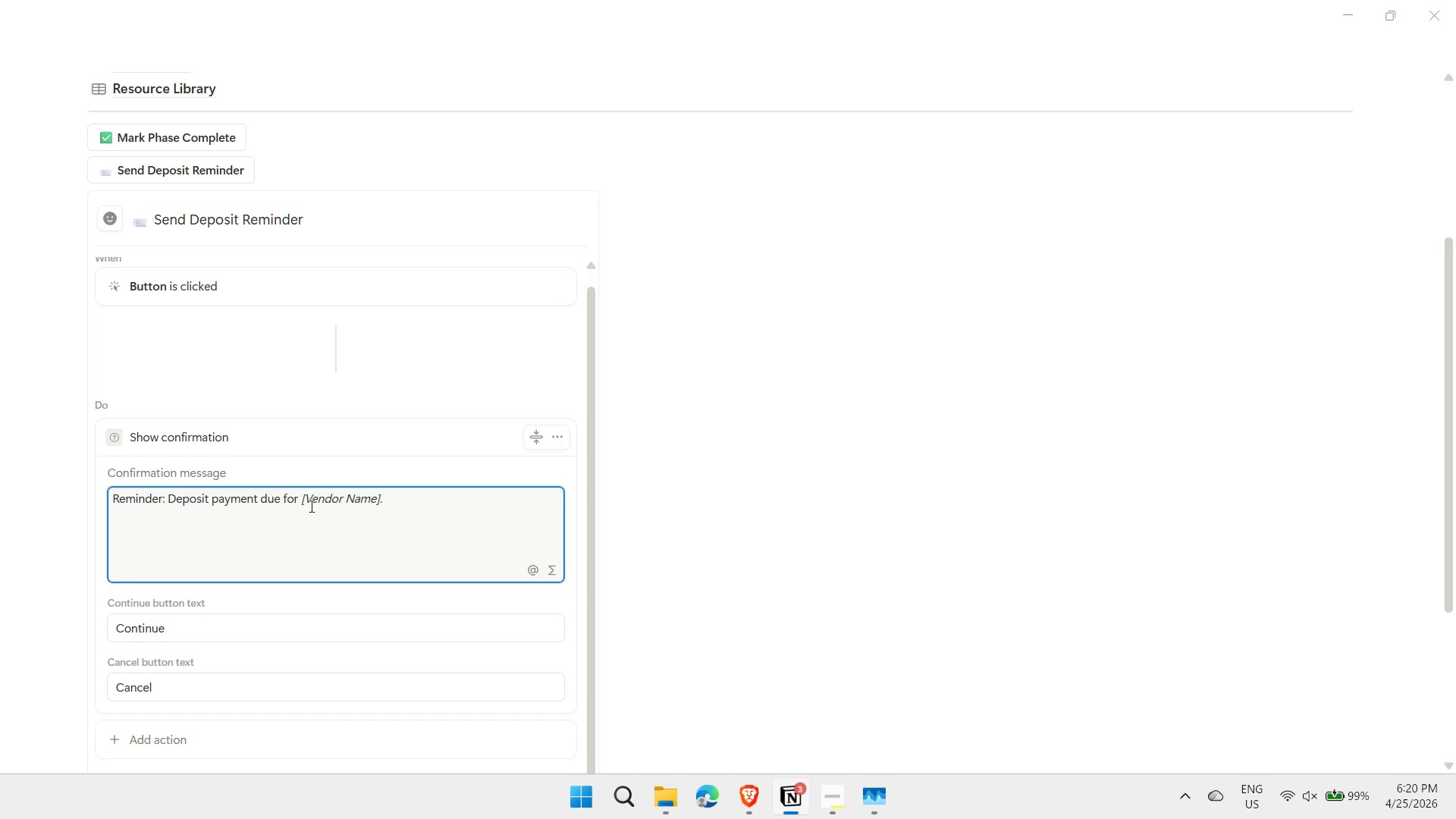 
key(Control+ControlLeft)
 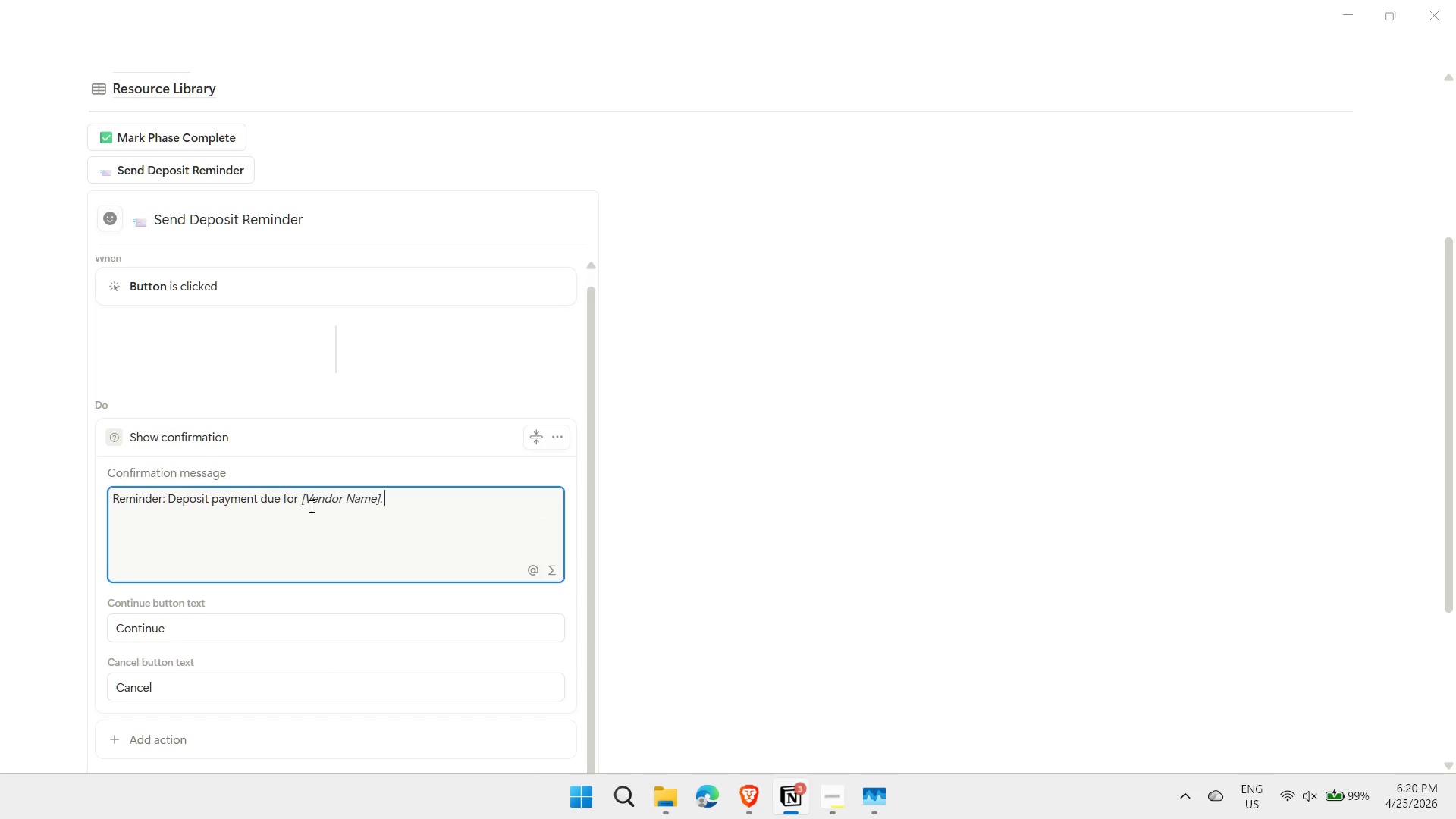 
key(Control+I)
 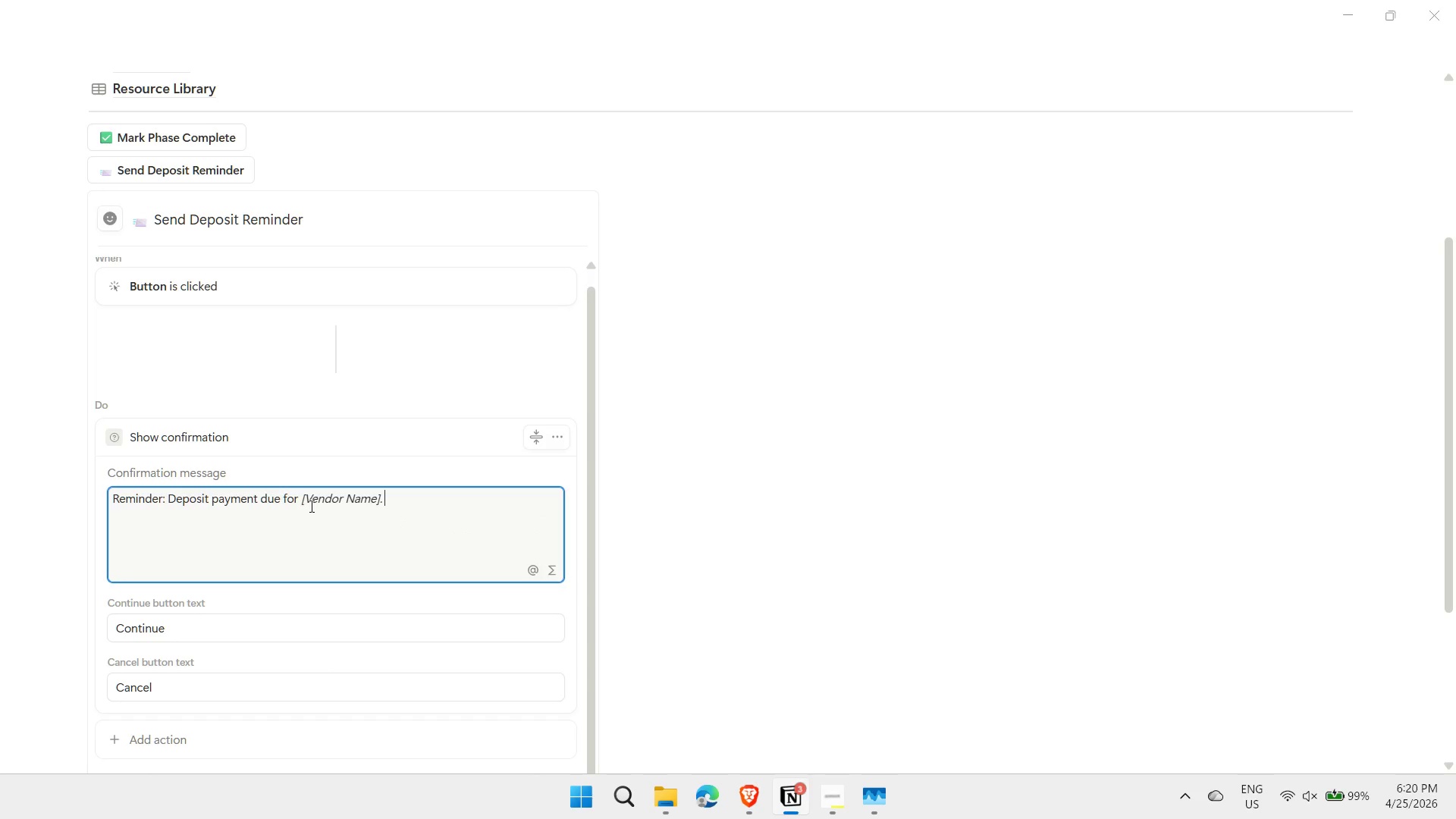 
type(Please process payment by nd of day.)
 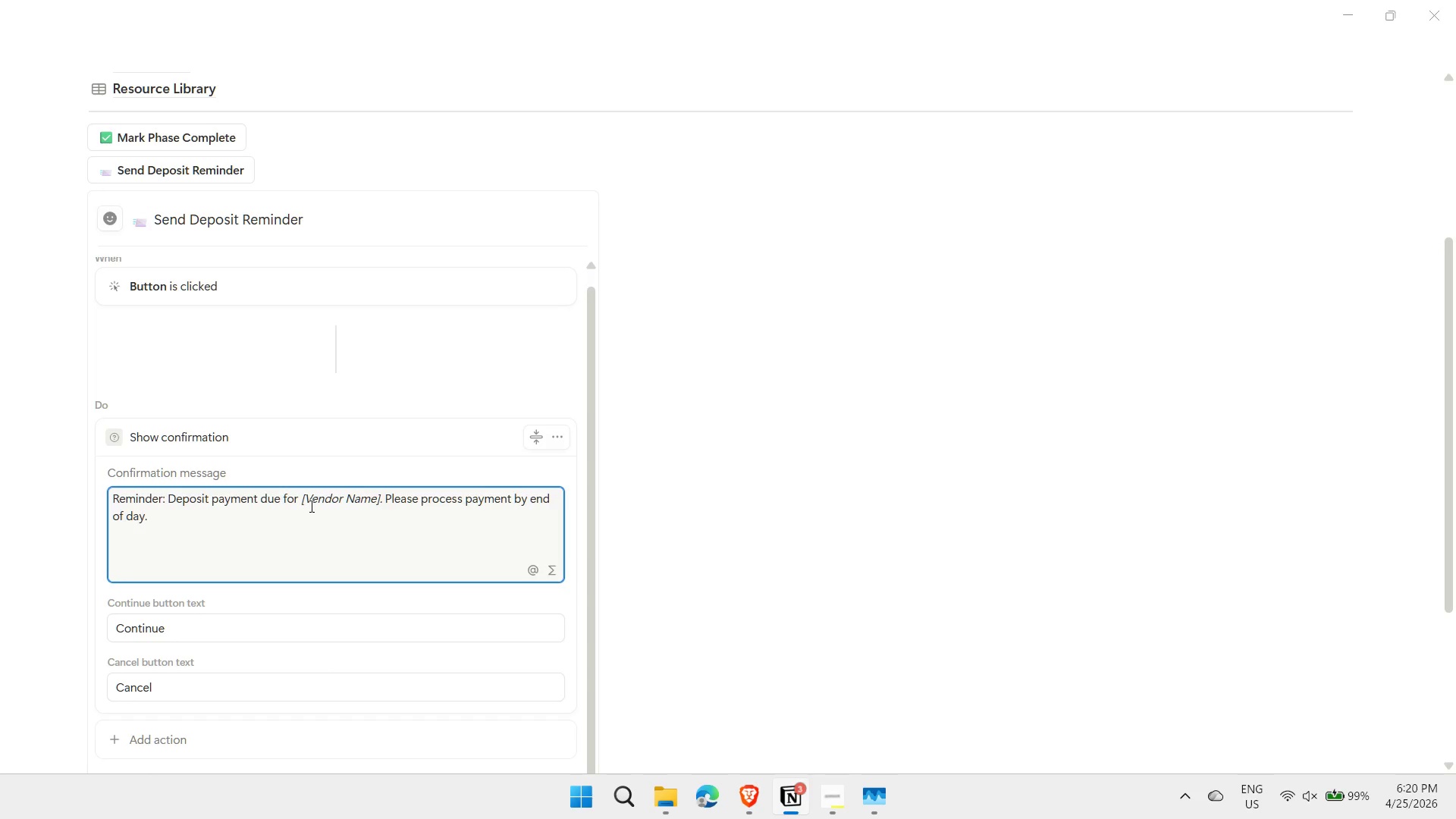 
scroll: coordinate [445, 654], scroll_direction: down, amount: 1.0
 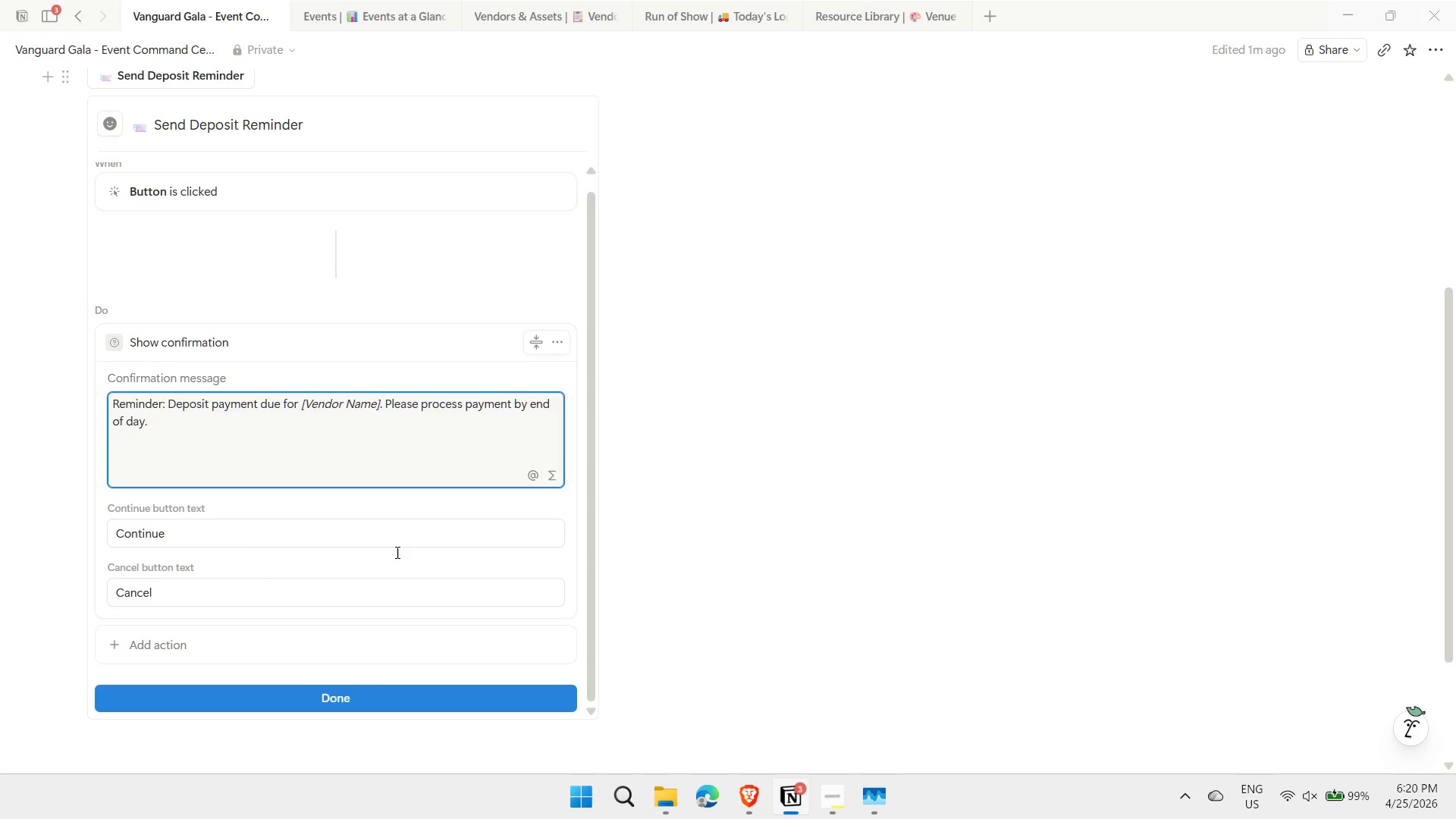 
left_click([338, 704])
 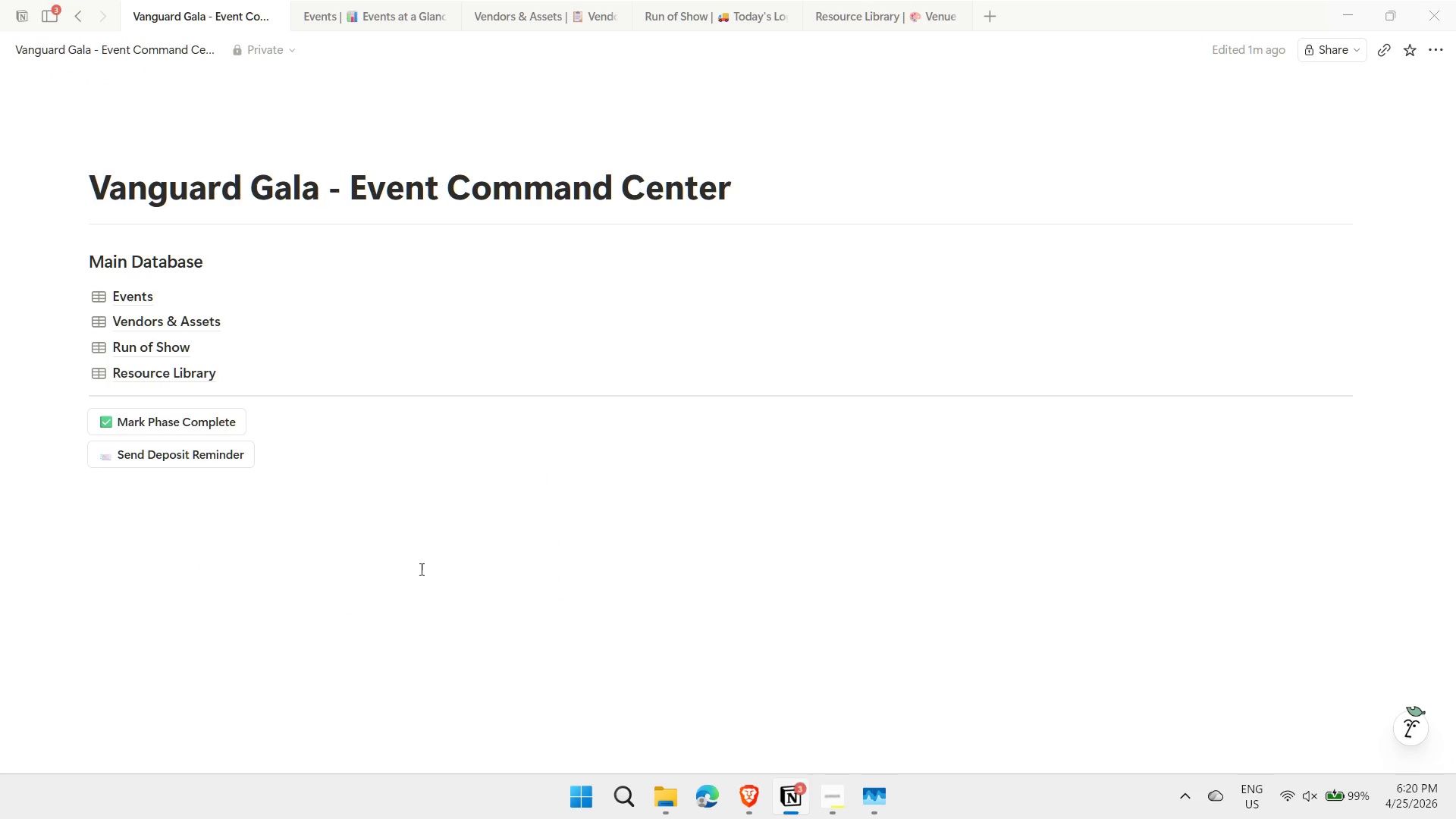 
left_click([436, 526])
 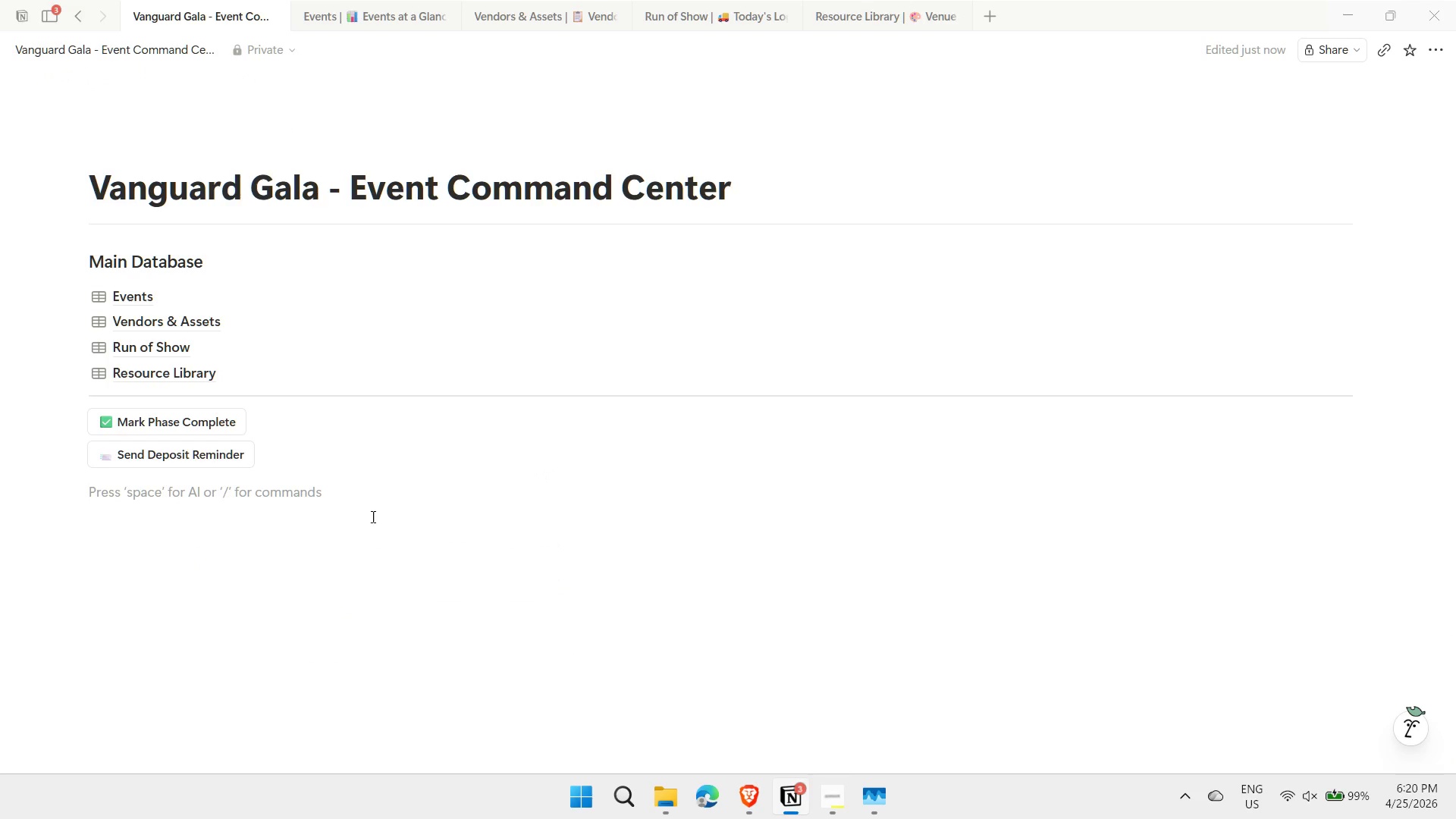 
wait(5.19)
 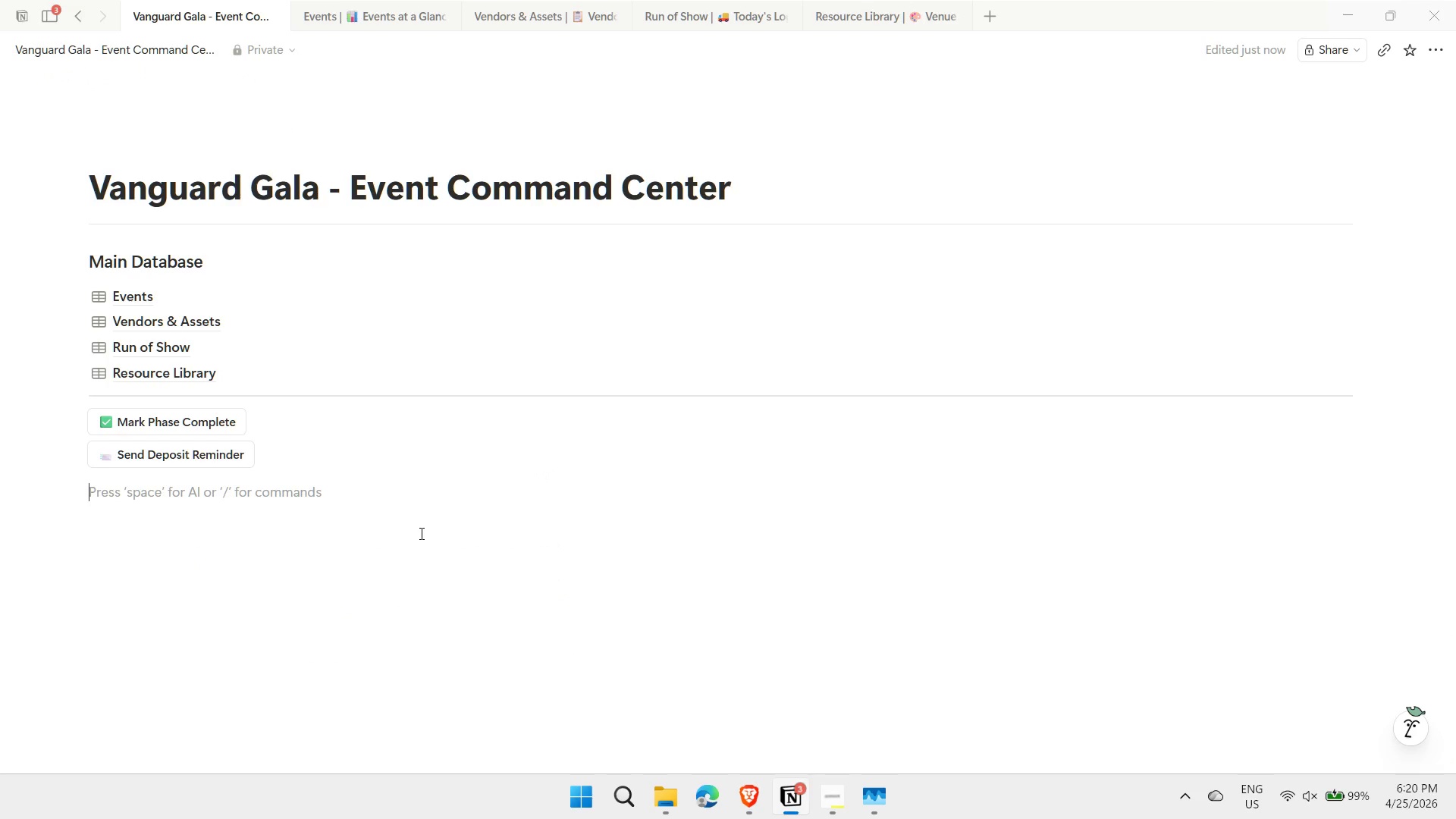 
type(/button)
 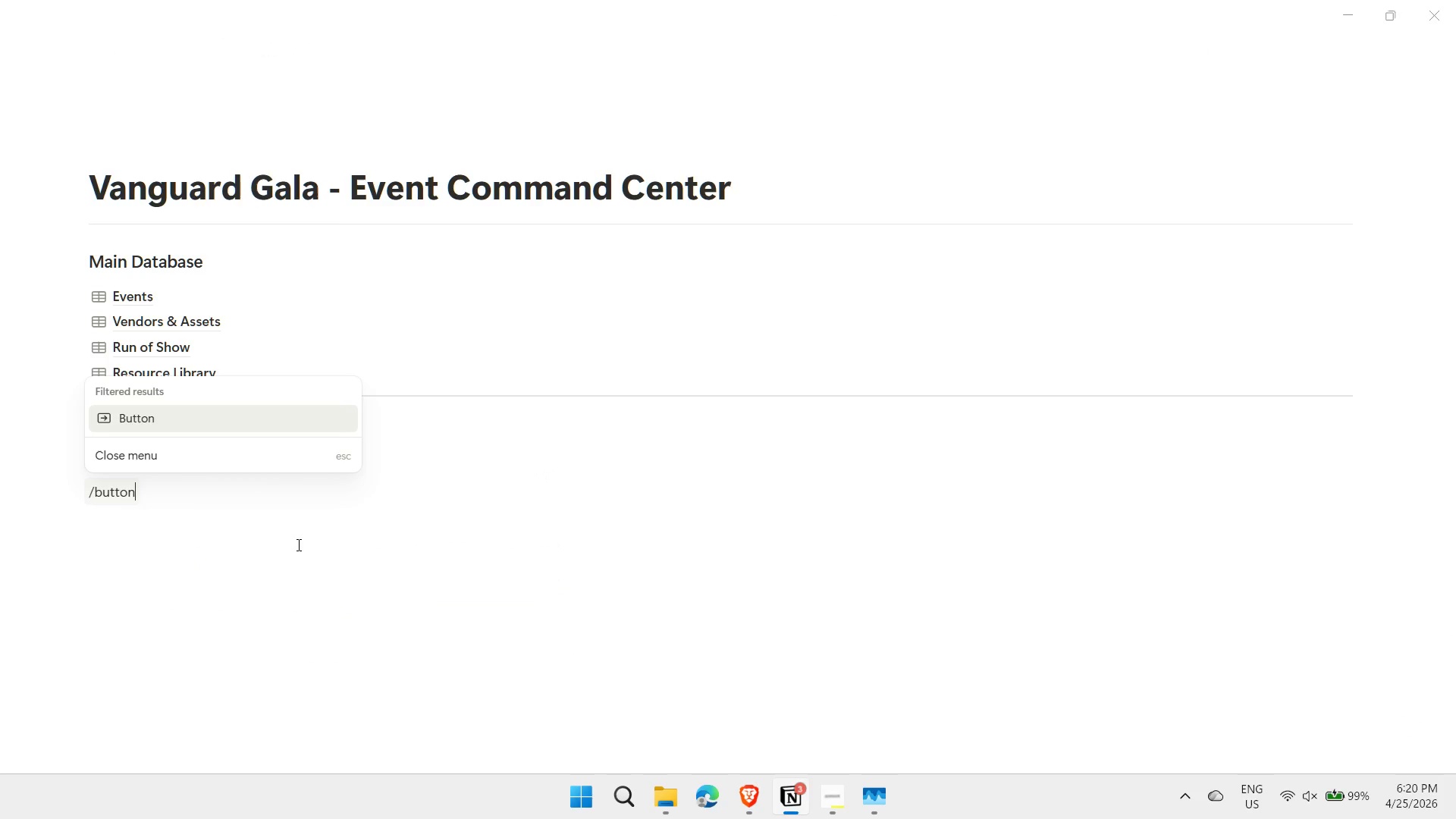 
key(Enter)
 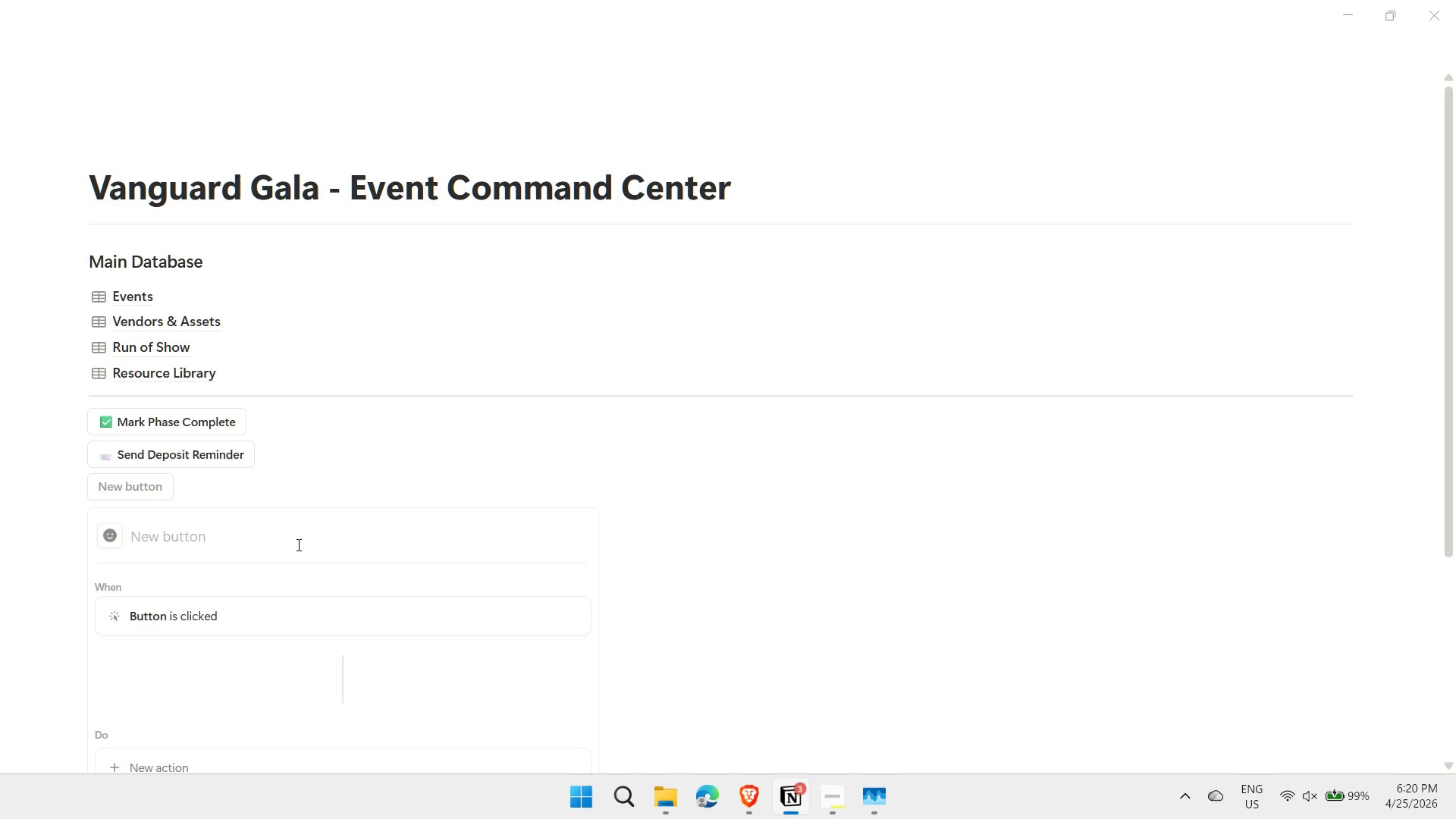 
key(Meta+MetaLeft)
 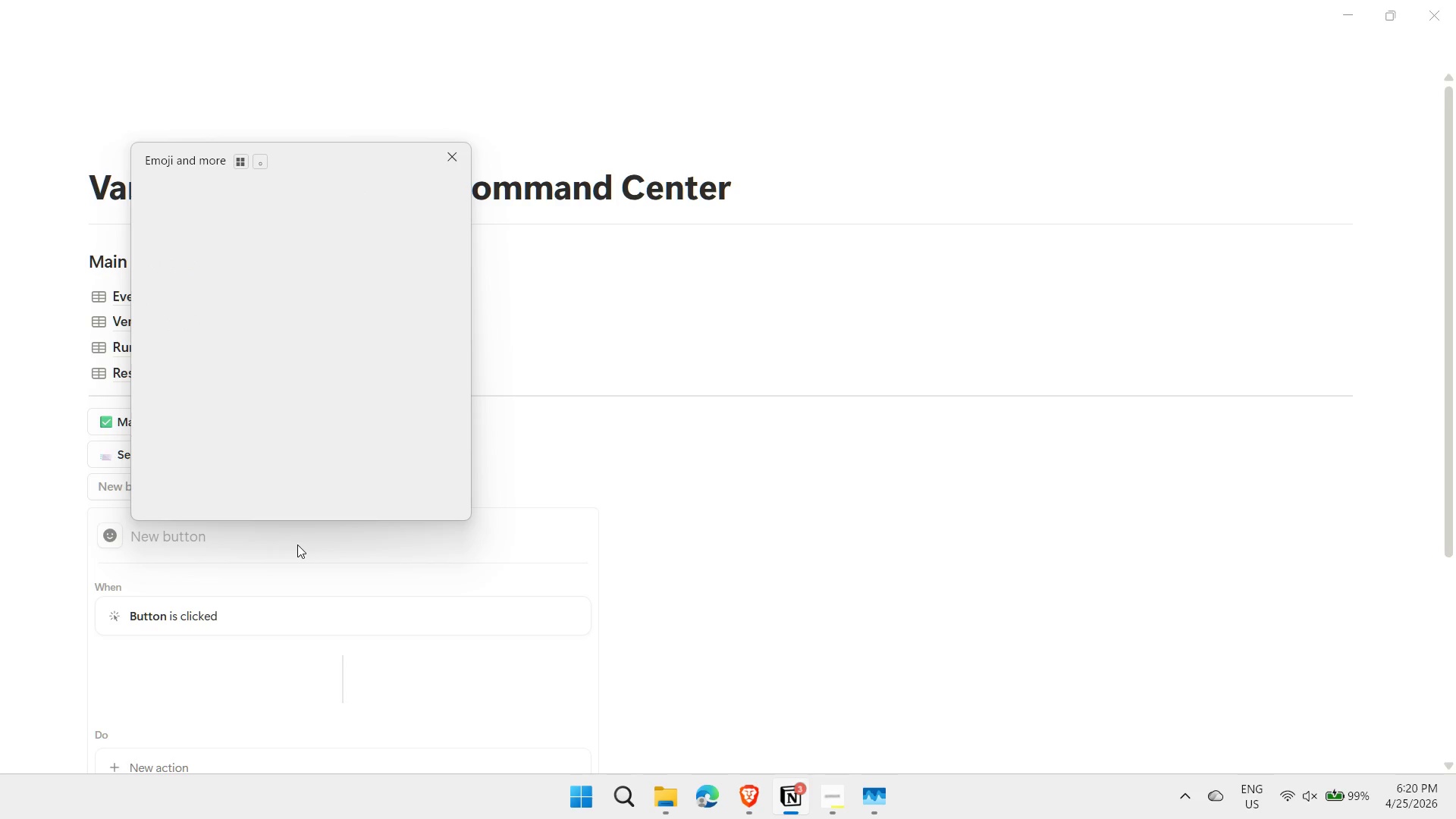 
key(Meta+Period)
 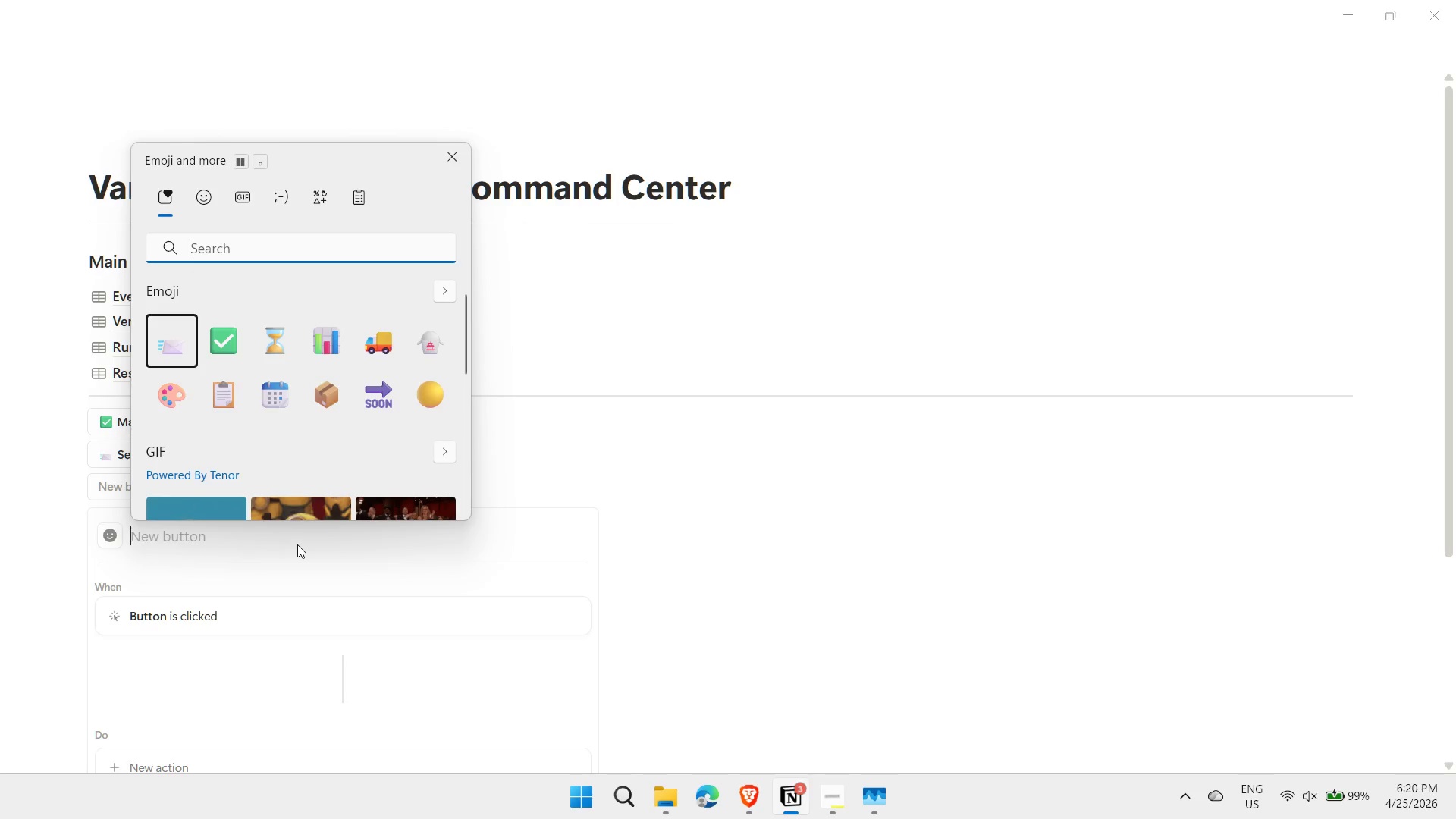 
type(button)
 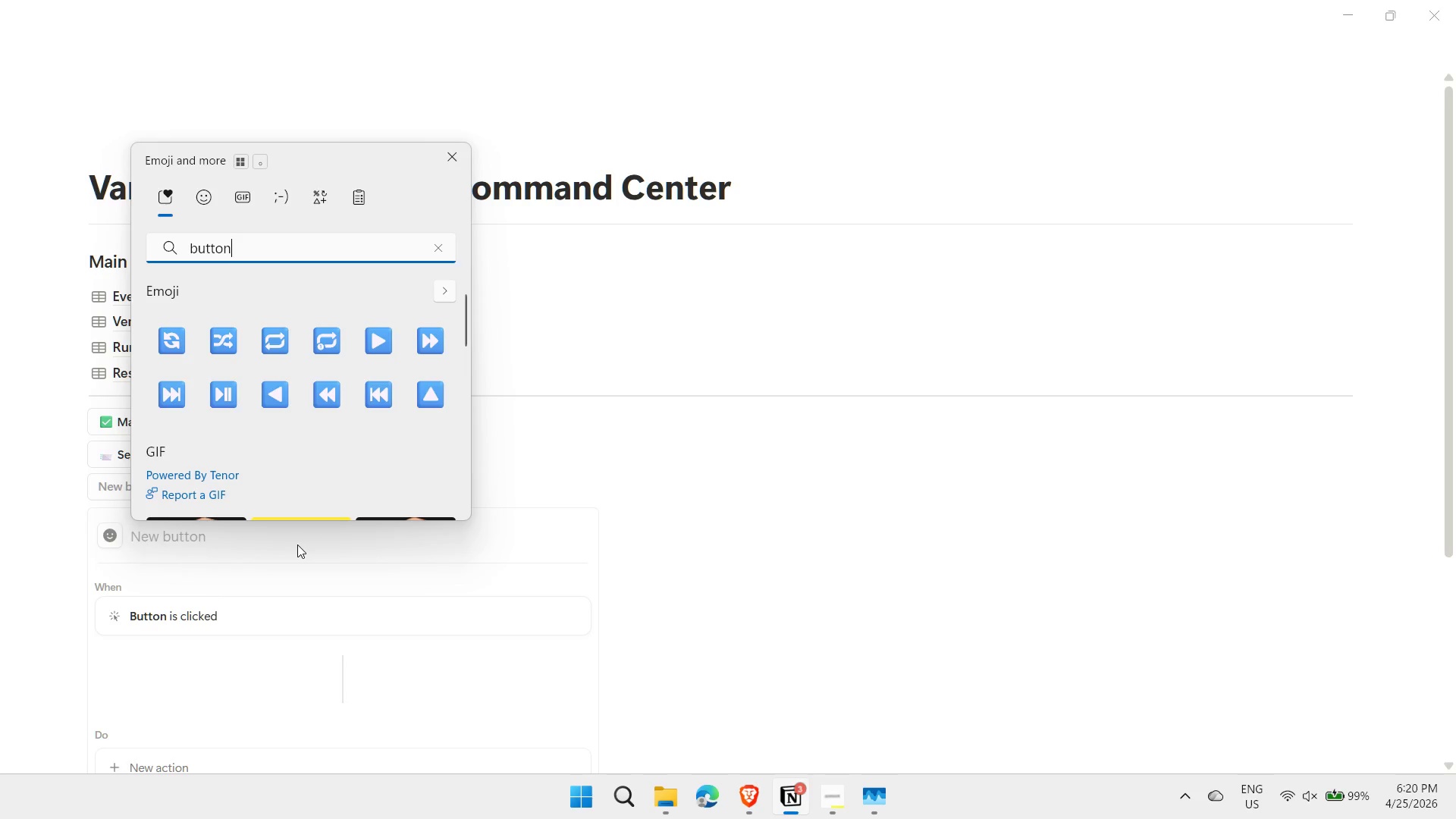 
wait(6.08)
 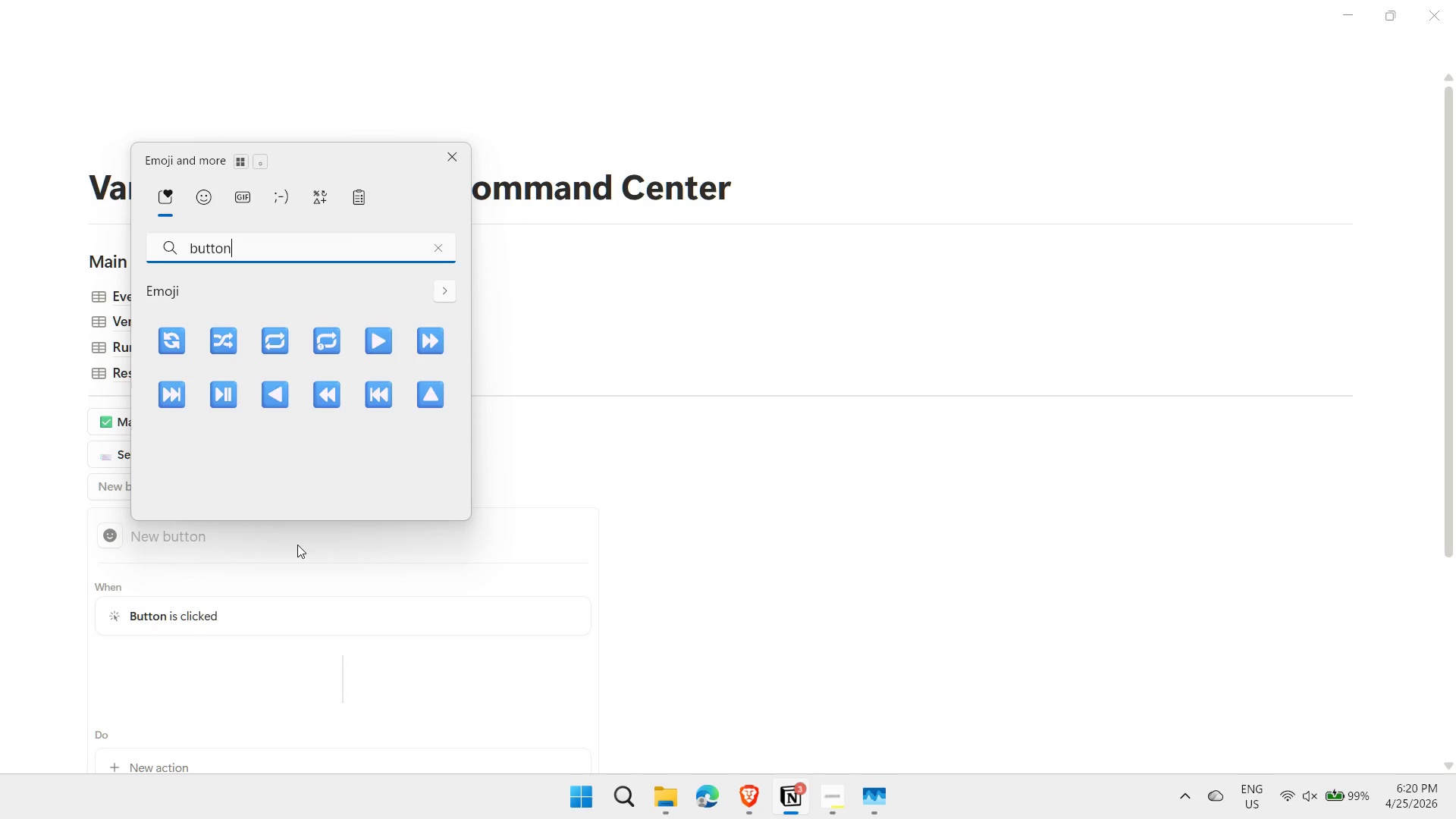 
key(Backspace)
key(Backspace)
key(Backspace)
key(Backspace)
key(Backspace)
key(Backspace)
type(circle)
 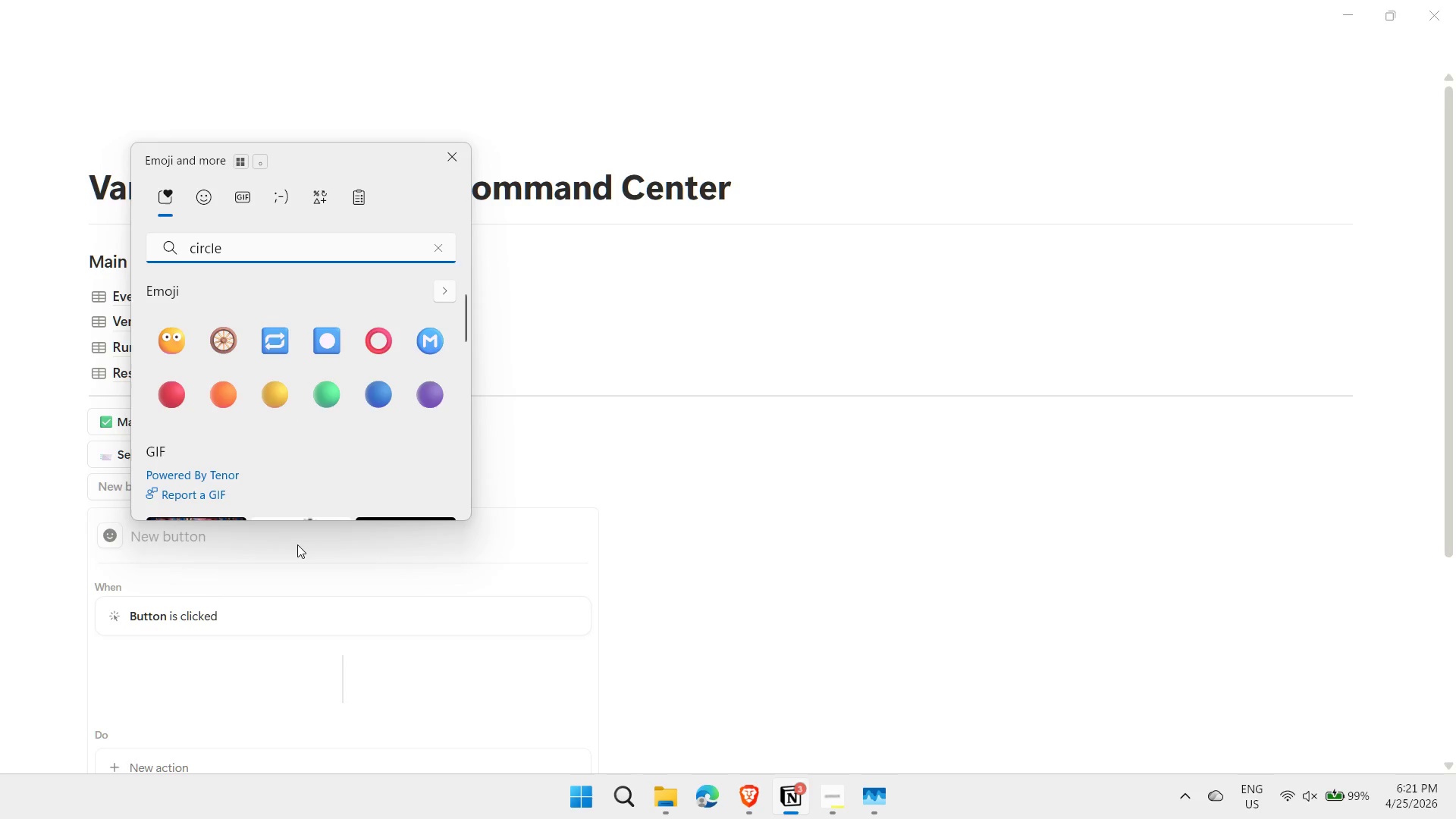 
key(ArrowDown)
 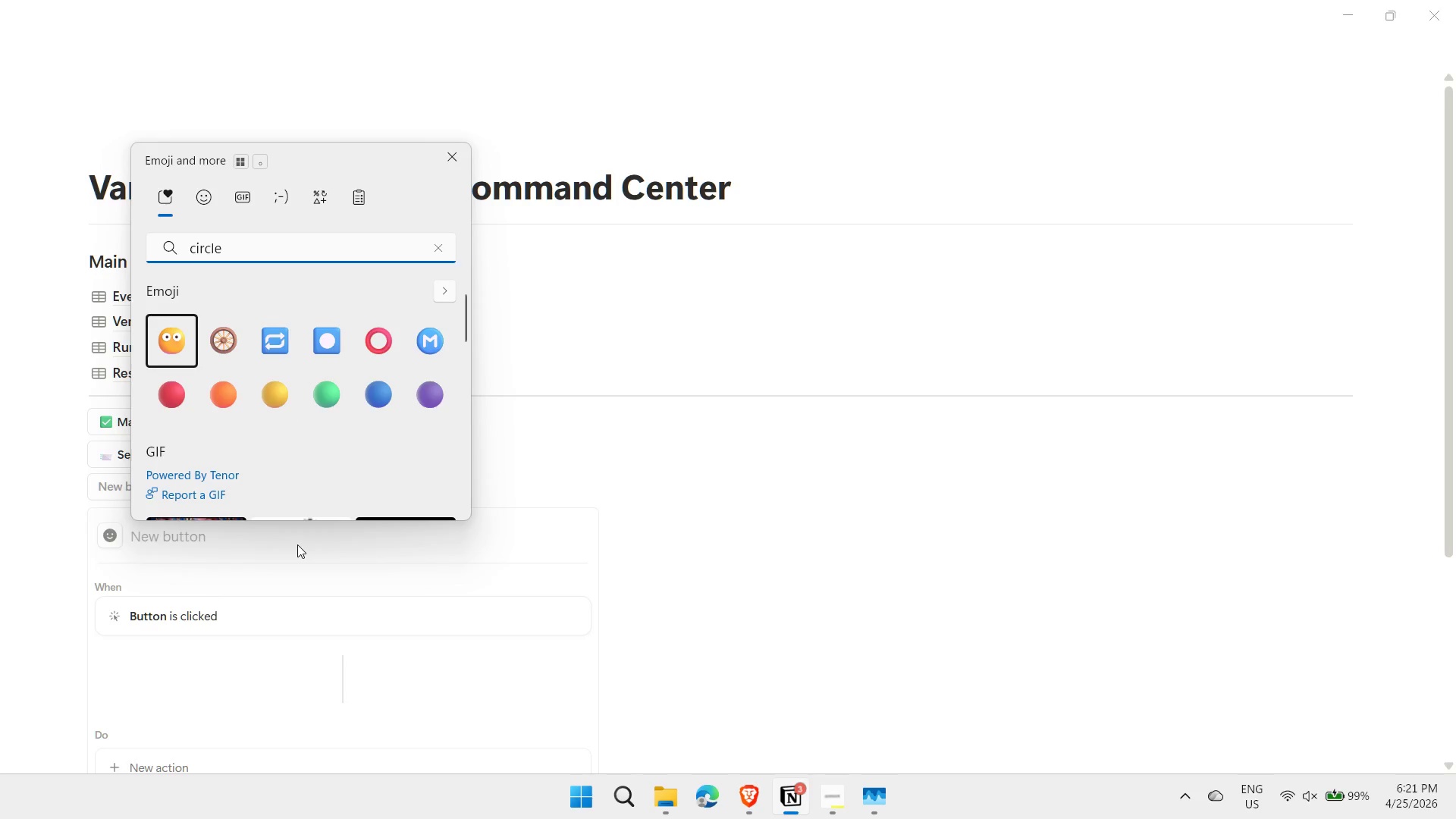 
key(ArrowRight)
 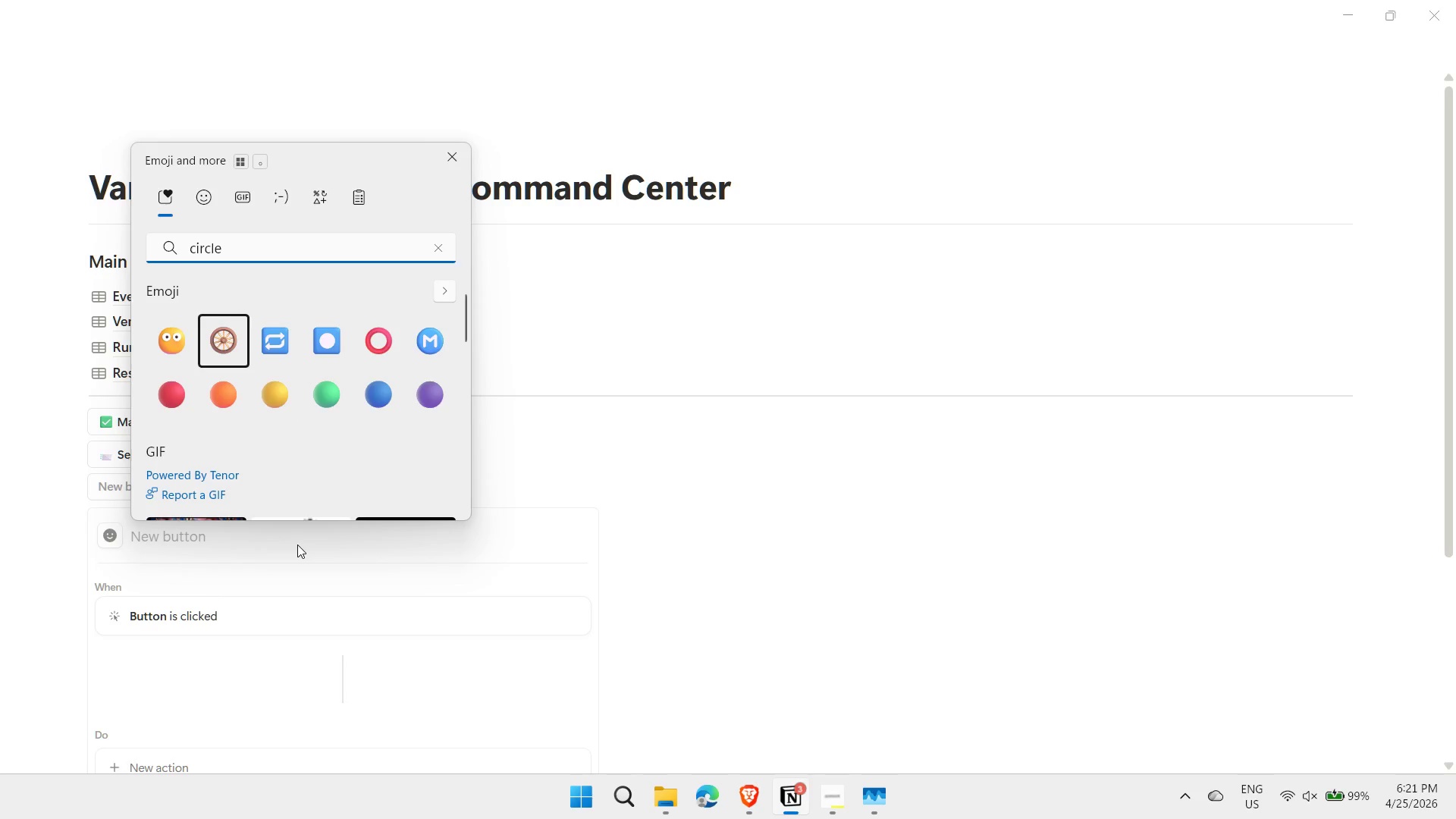 
key(ArrowRight)
 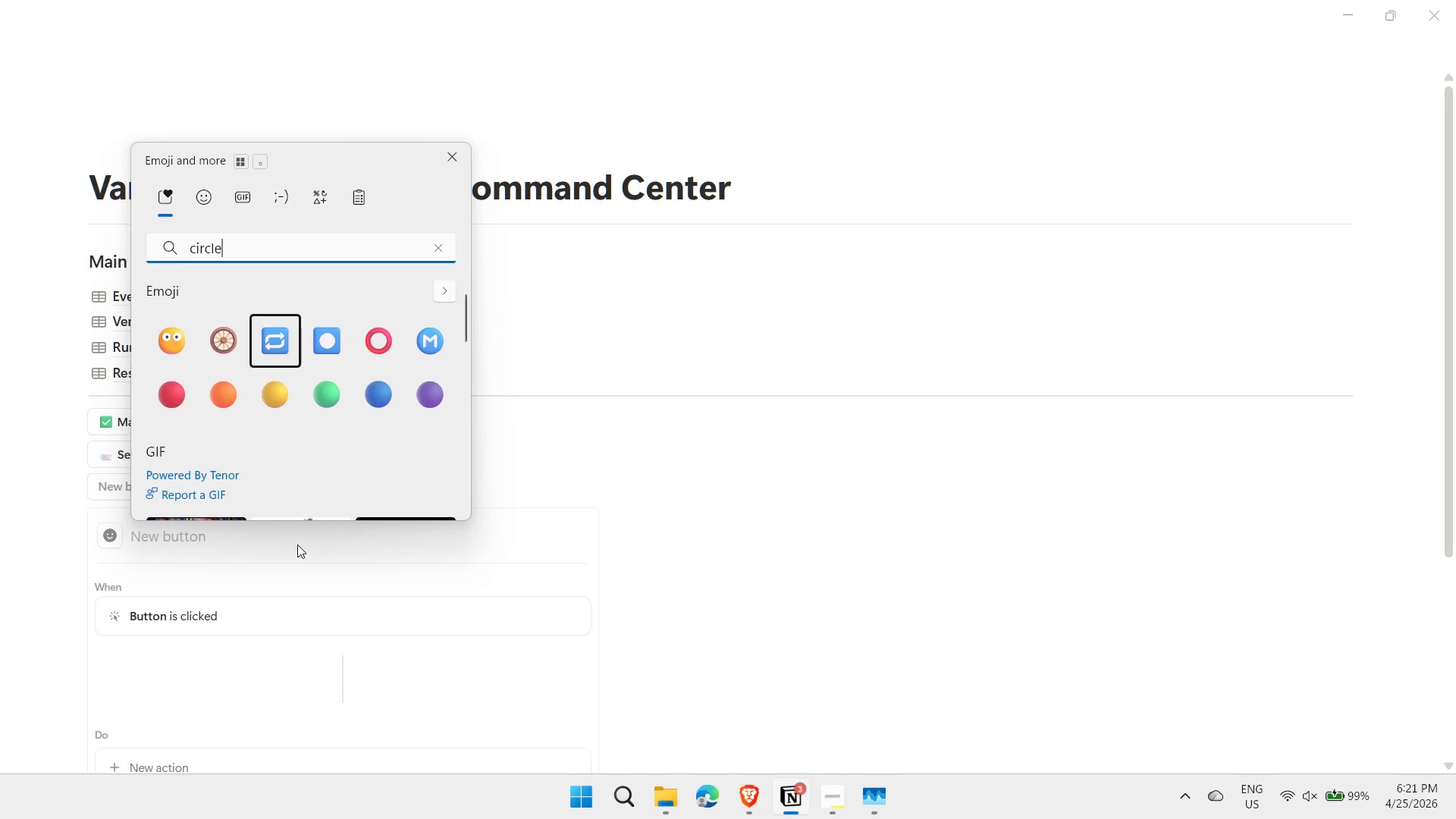 
key(ArrowRight)
 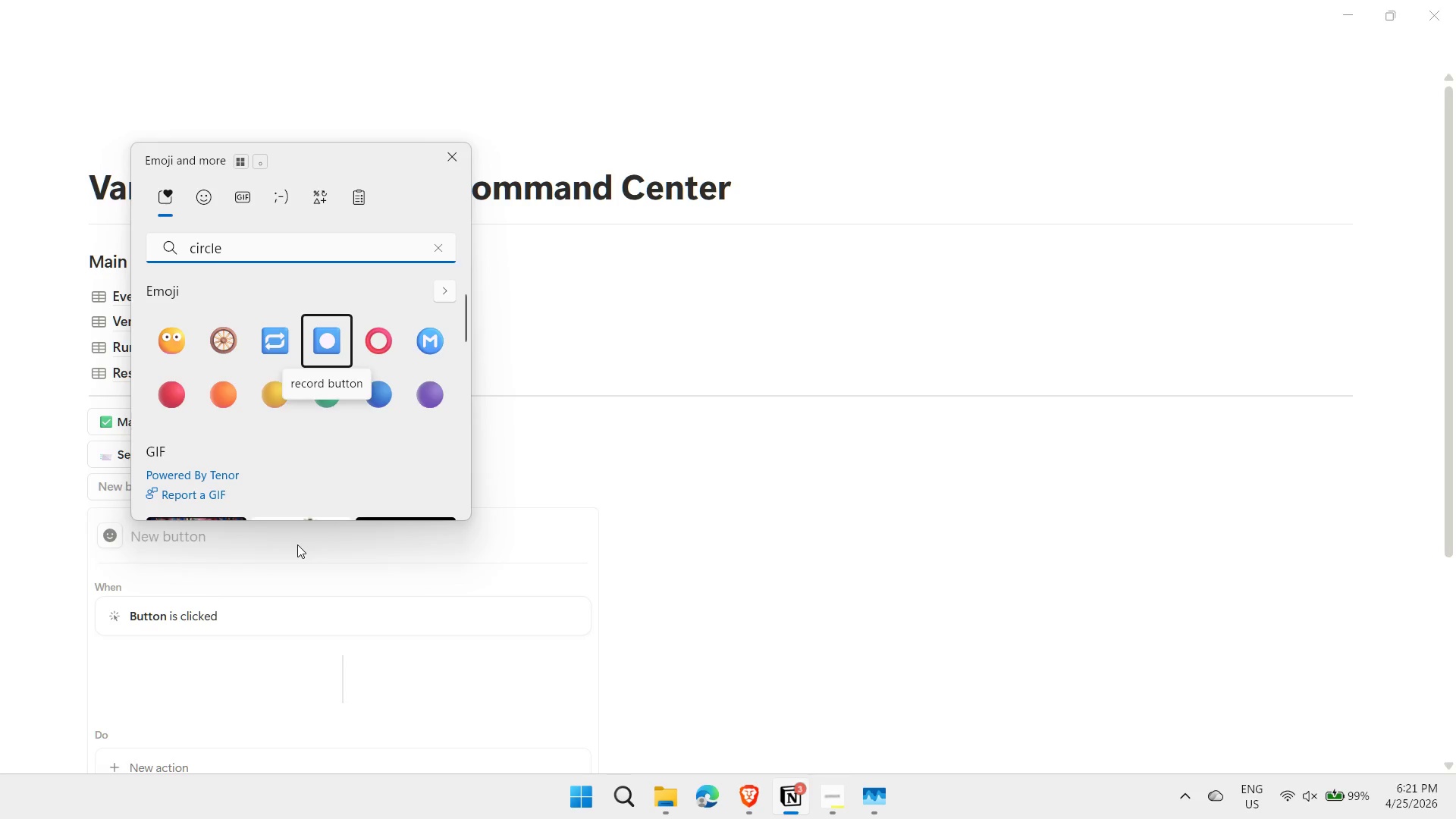 
key(Enter)
 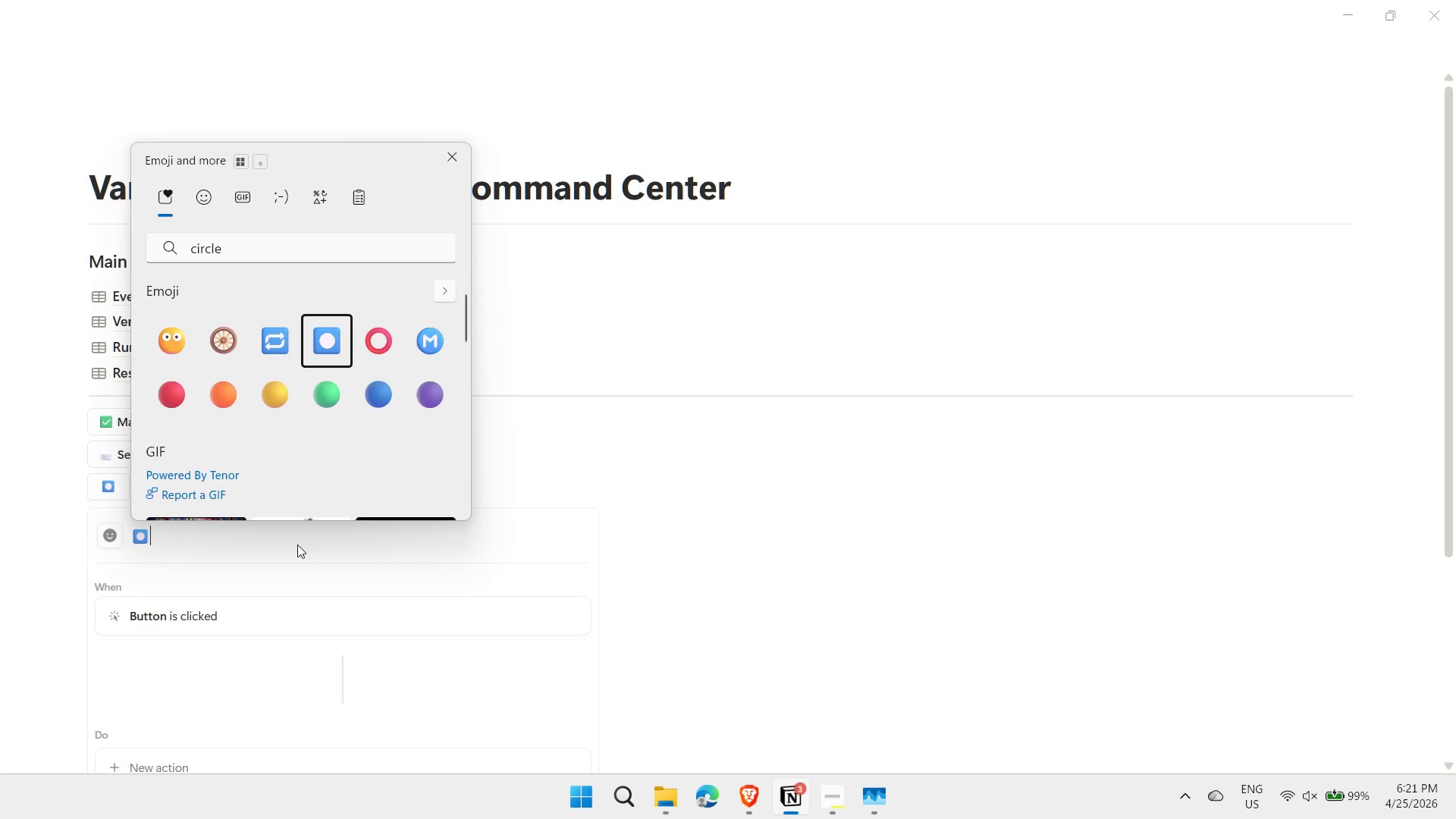 
type( Confirm Load-In)
 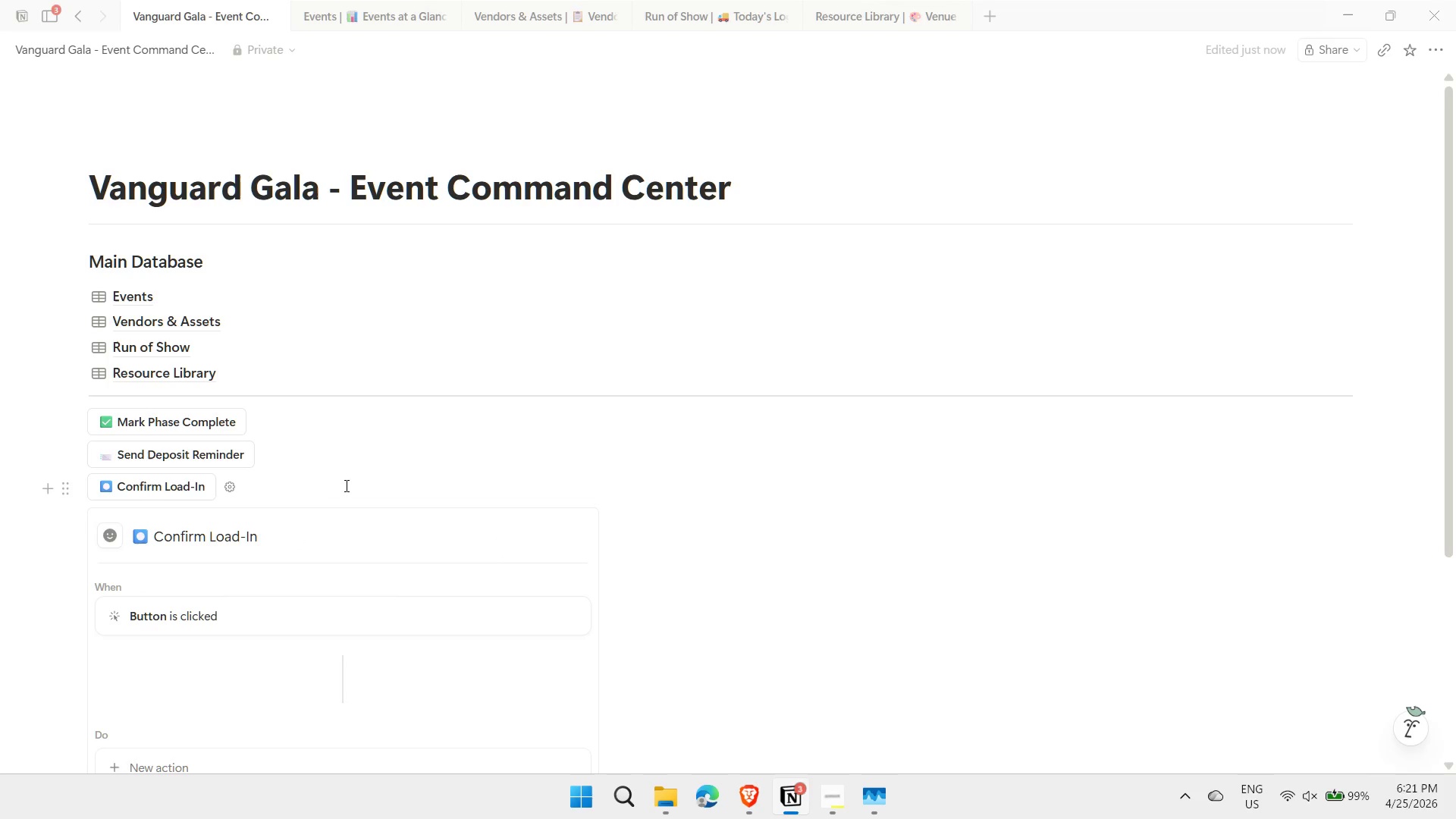 
scroll: coordinate [376, 583], scroll_direction: down, amount: 2.0
 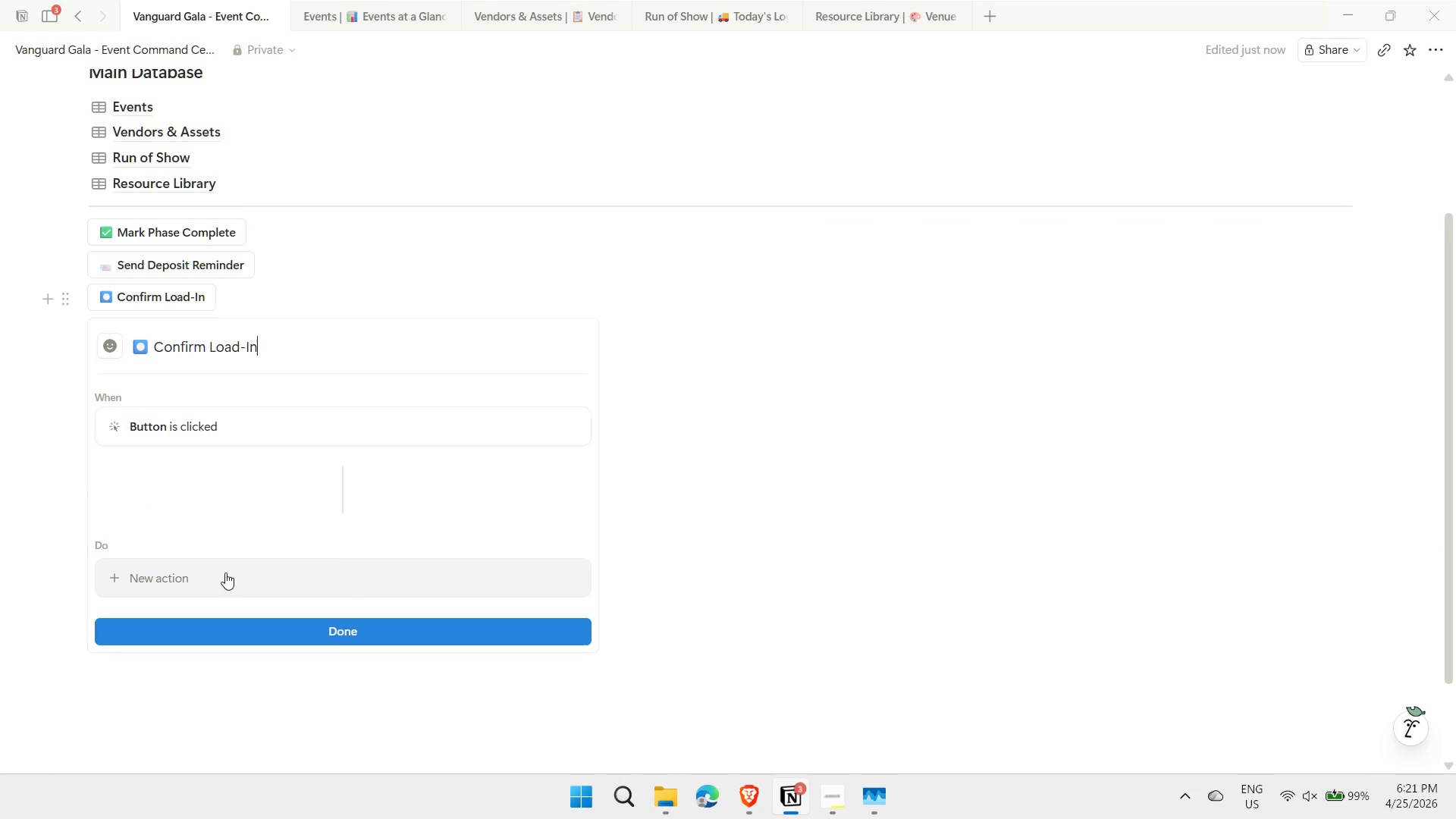 
left_click([225, 573])
 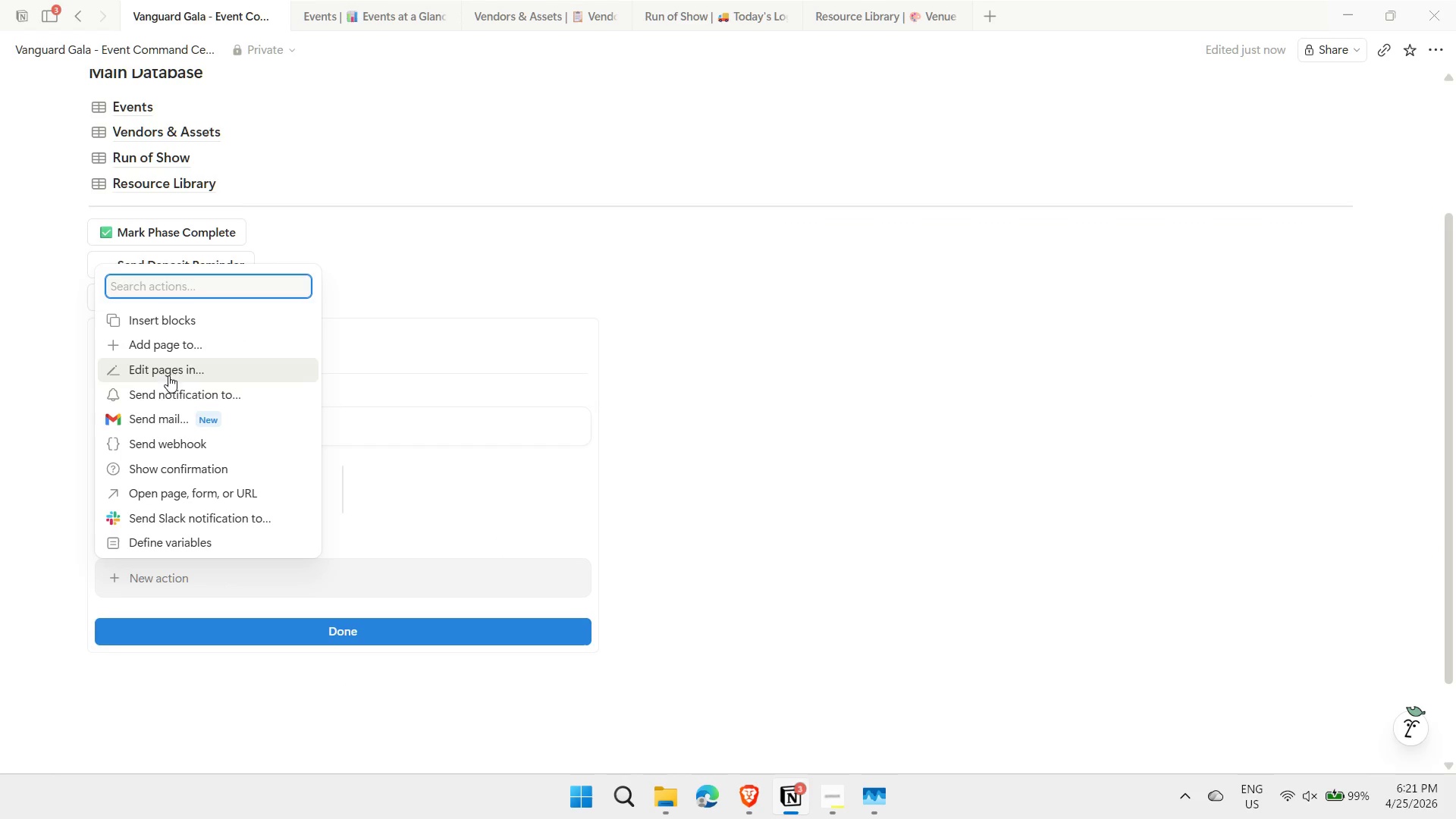 
left_click([180, 363])
 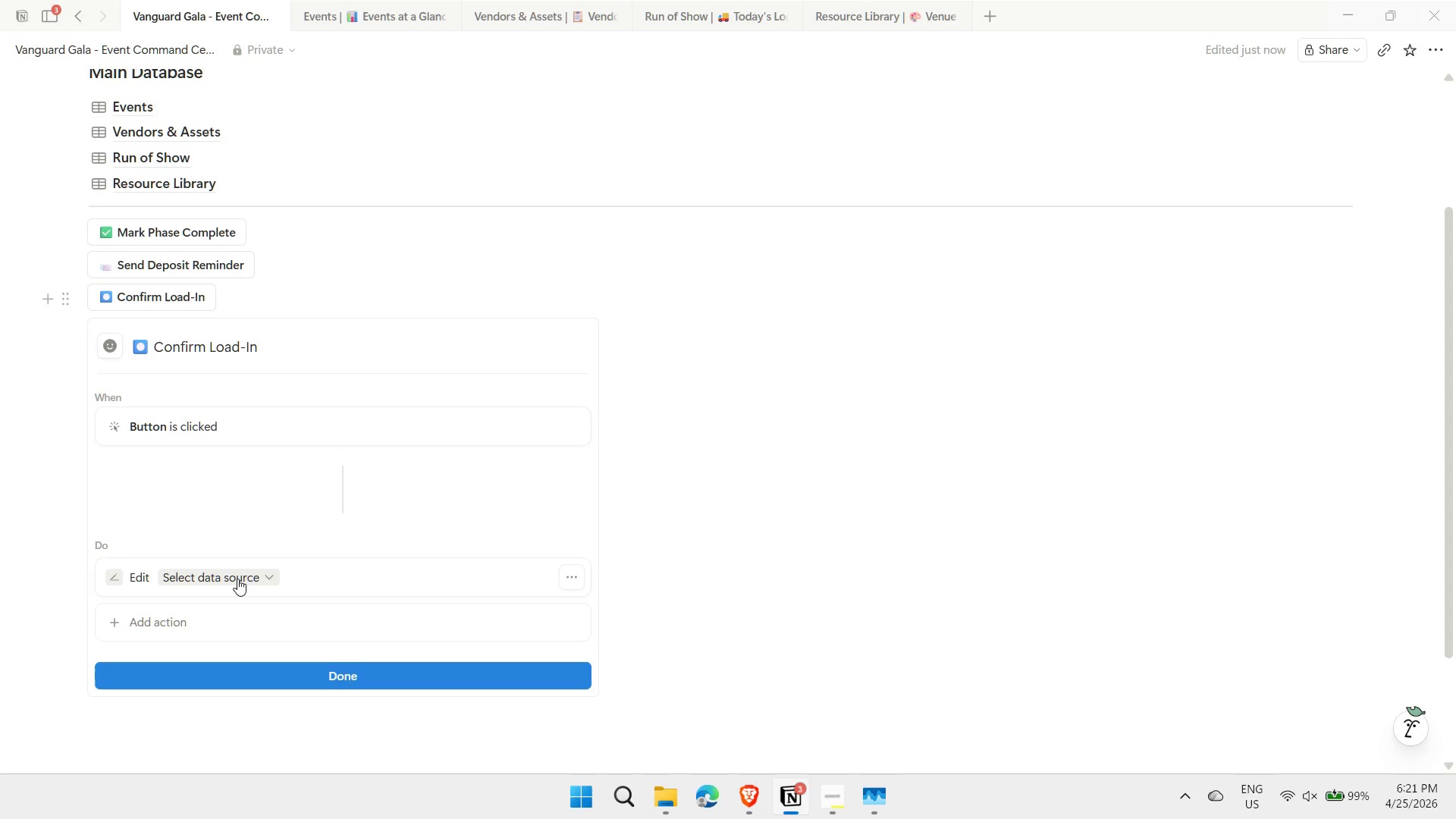 
left_click([237, 579])
 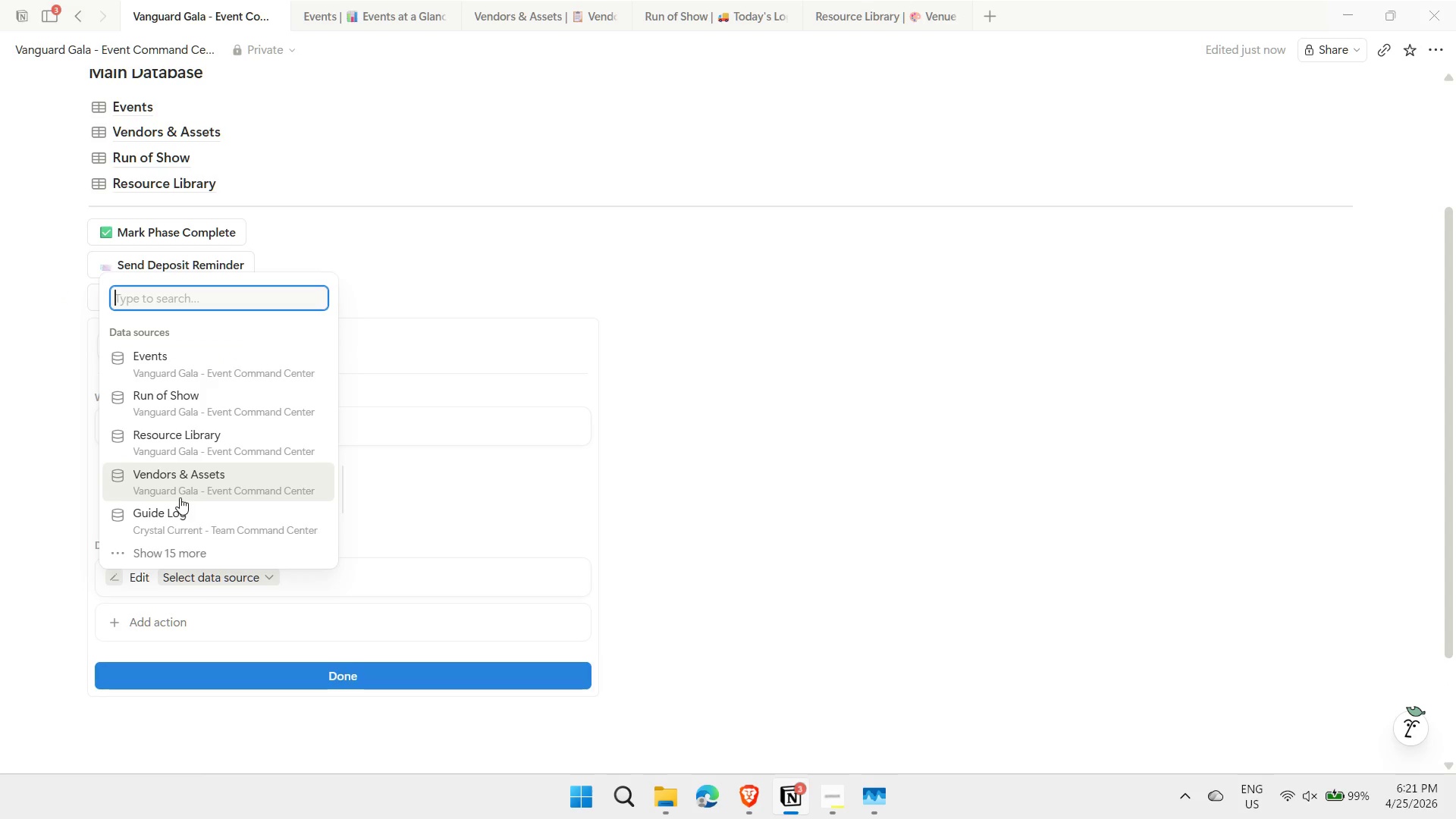 
left_click([190, 472])
 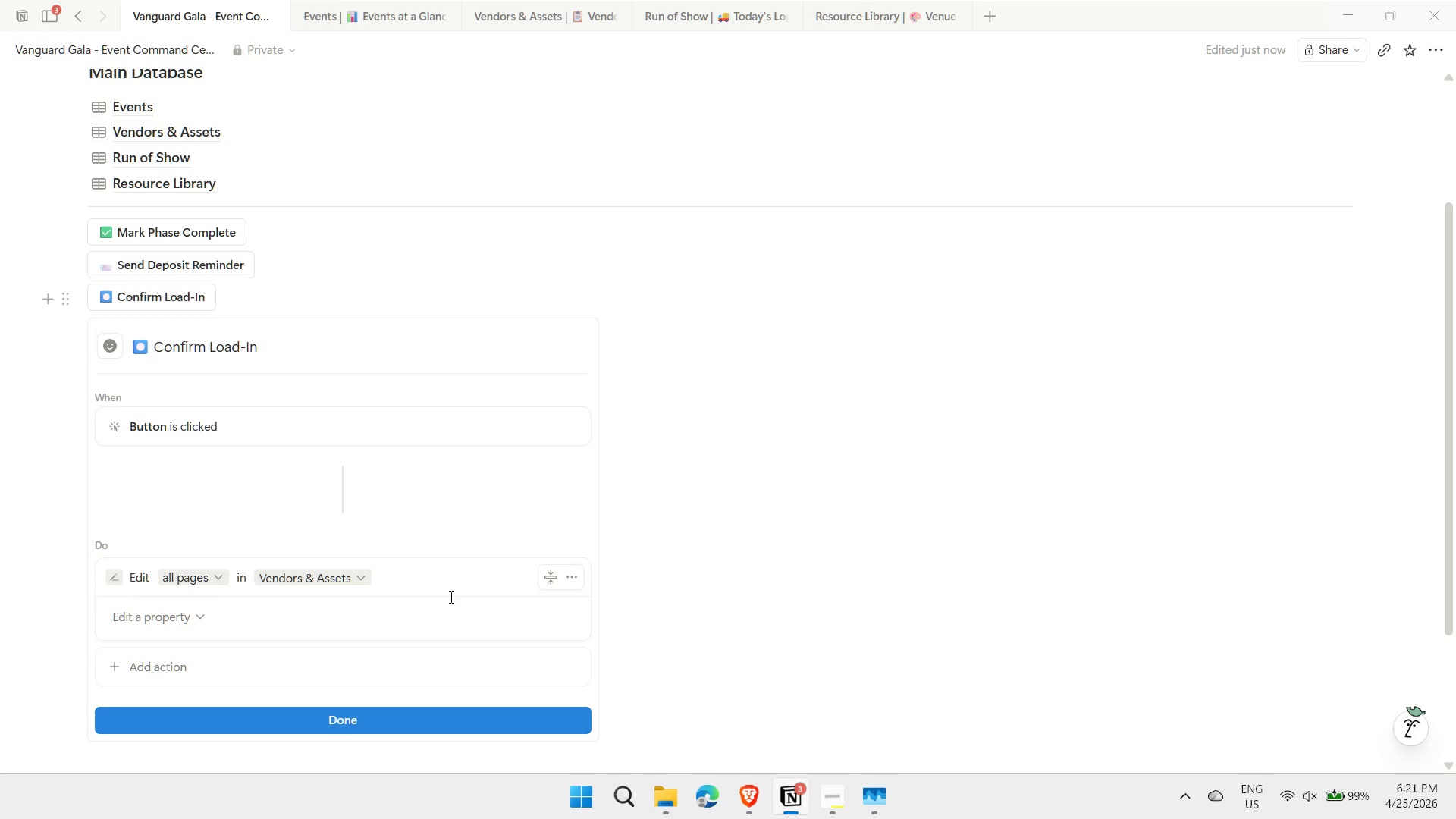 
wait(13.16)
 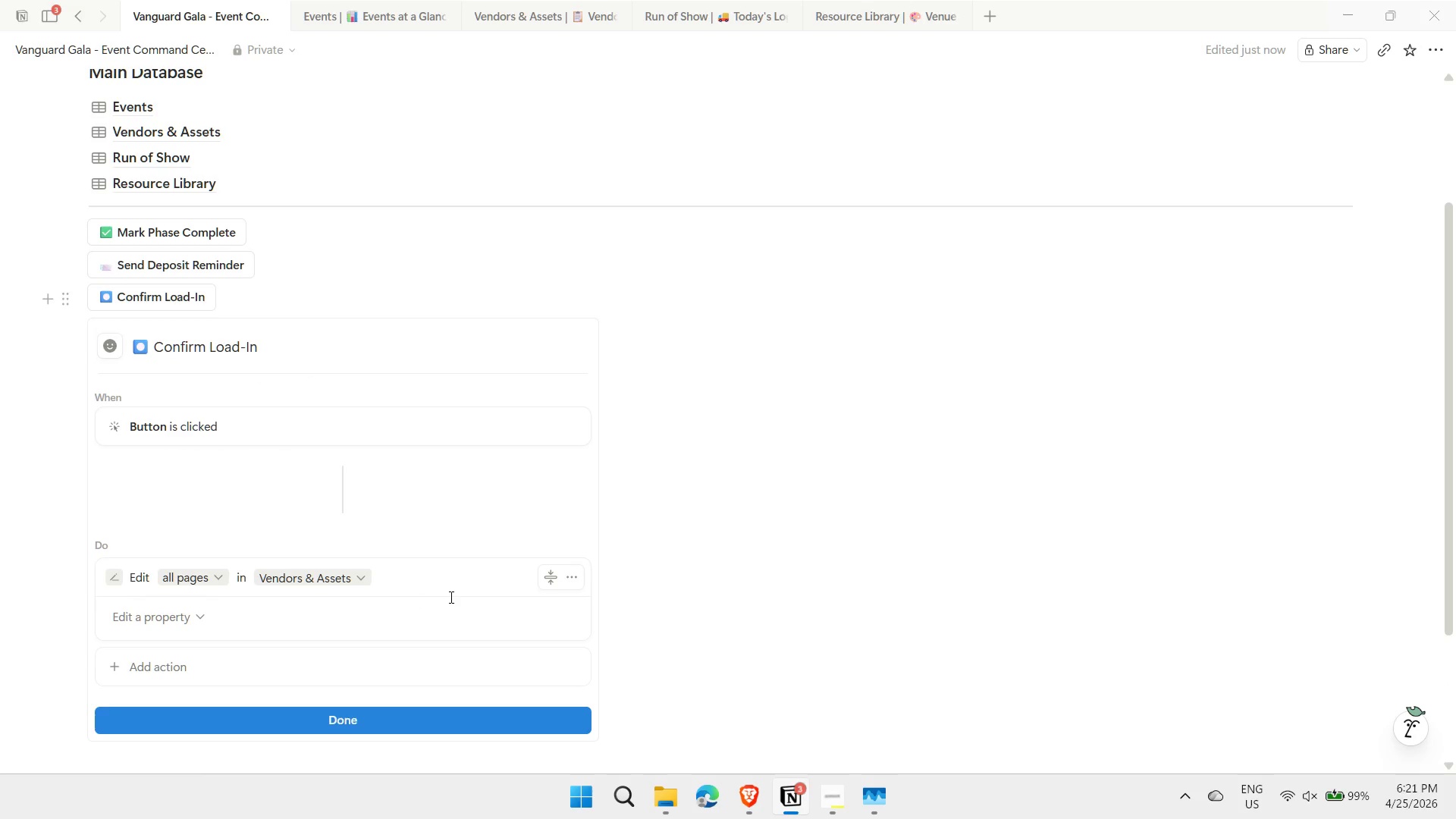 
left_click([213, 581])
 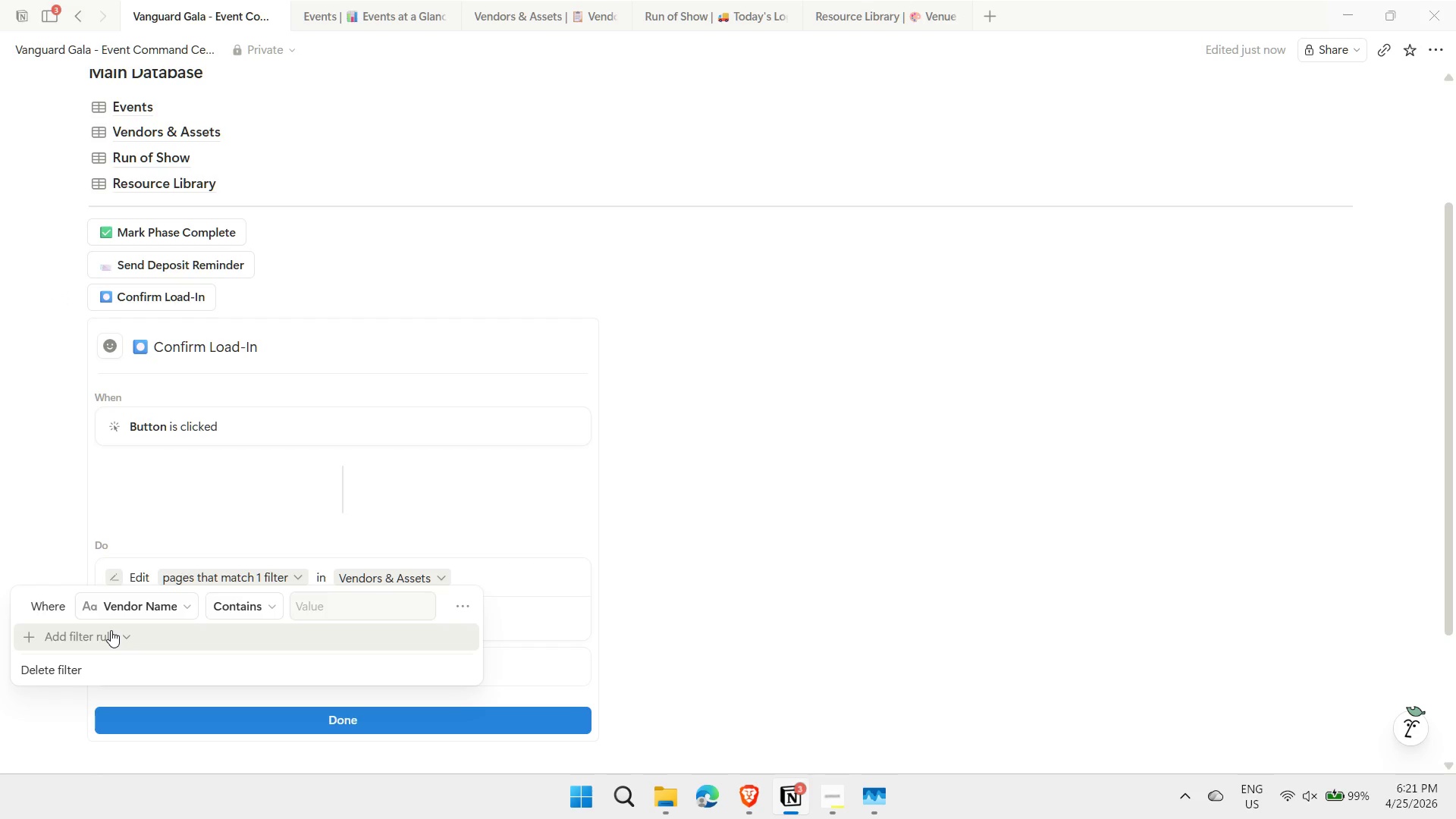 
left_click([742, 535])
 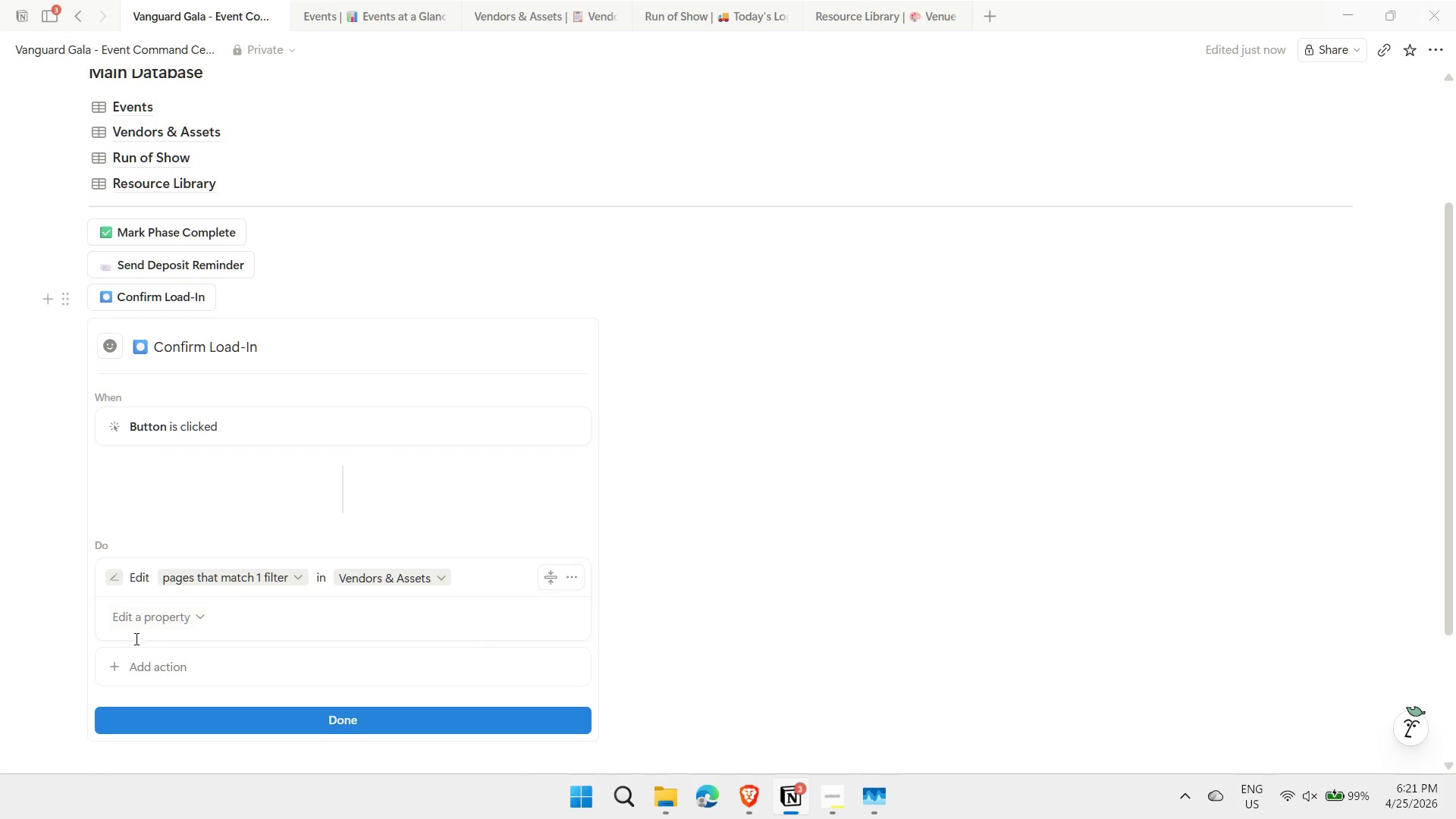 
left_click([158, 617])
 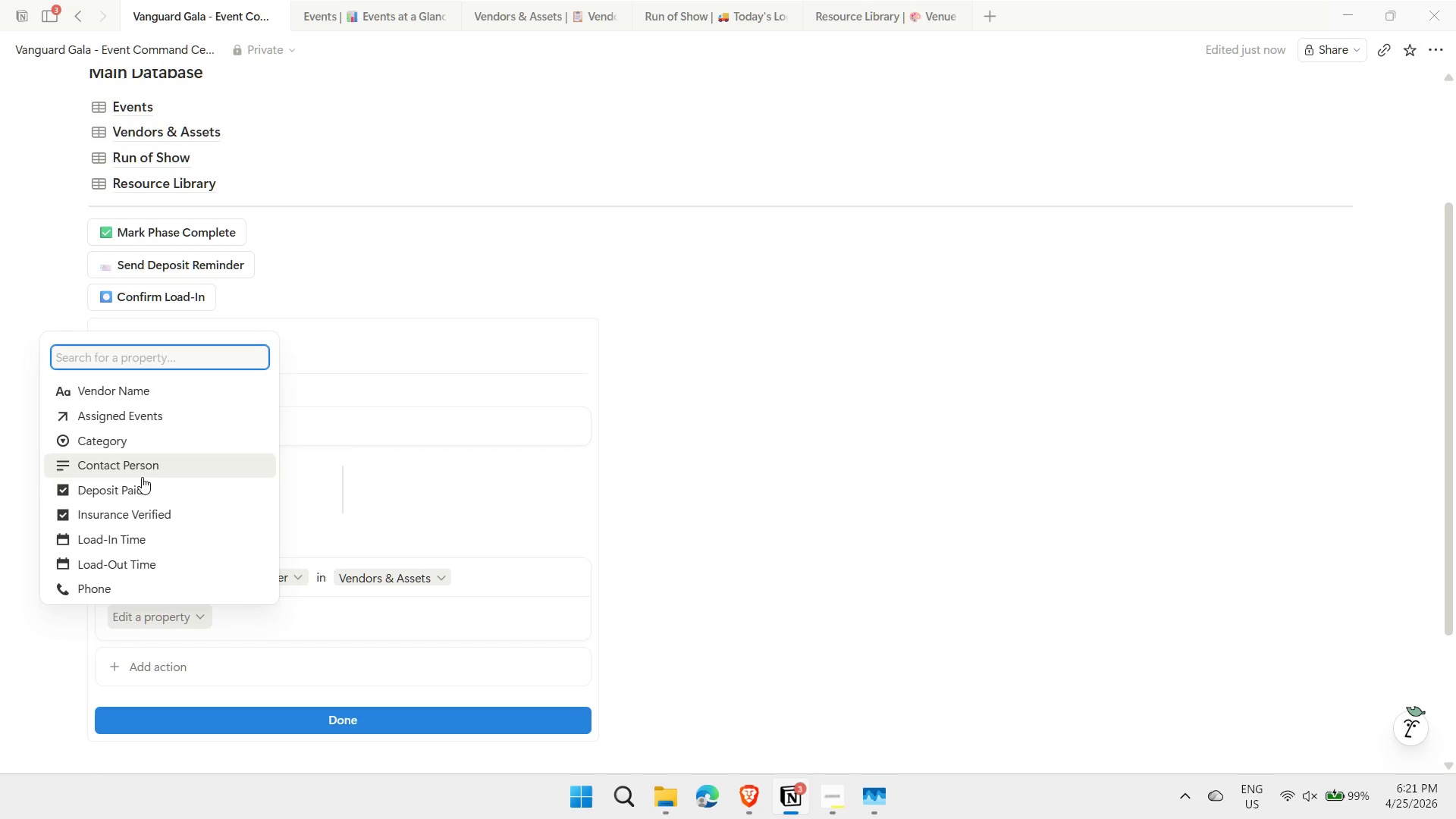 
wait(5.47)
 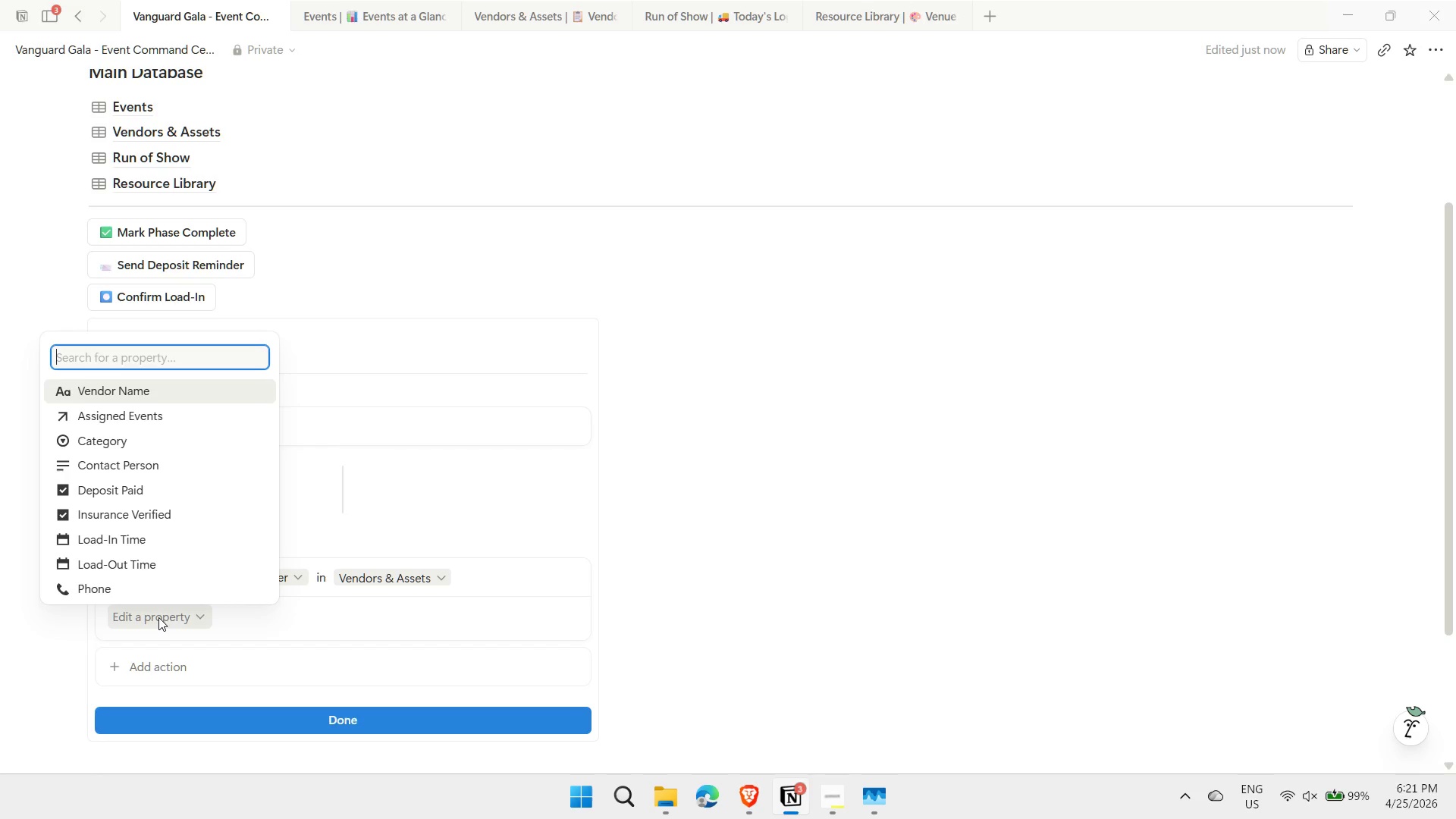 
scroll: coordinate [125, 488], scroll_direction: down, amount: 2.0
 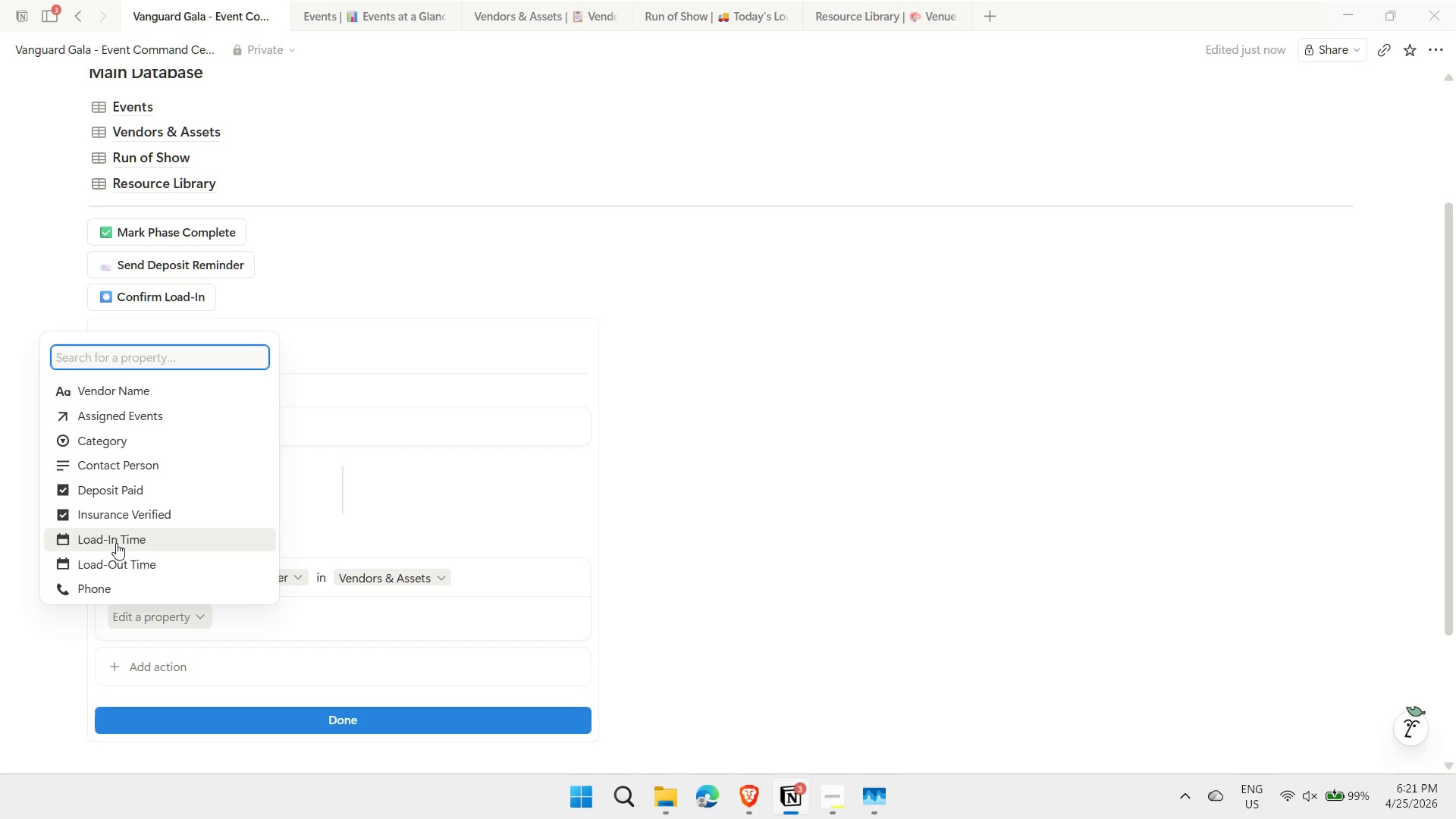 
wait(7.92)
 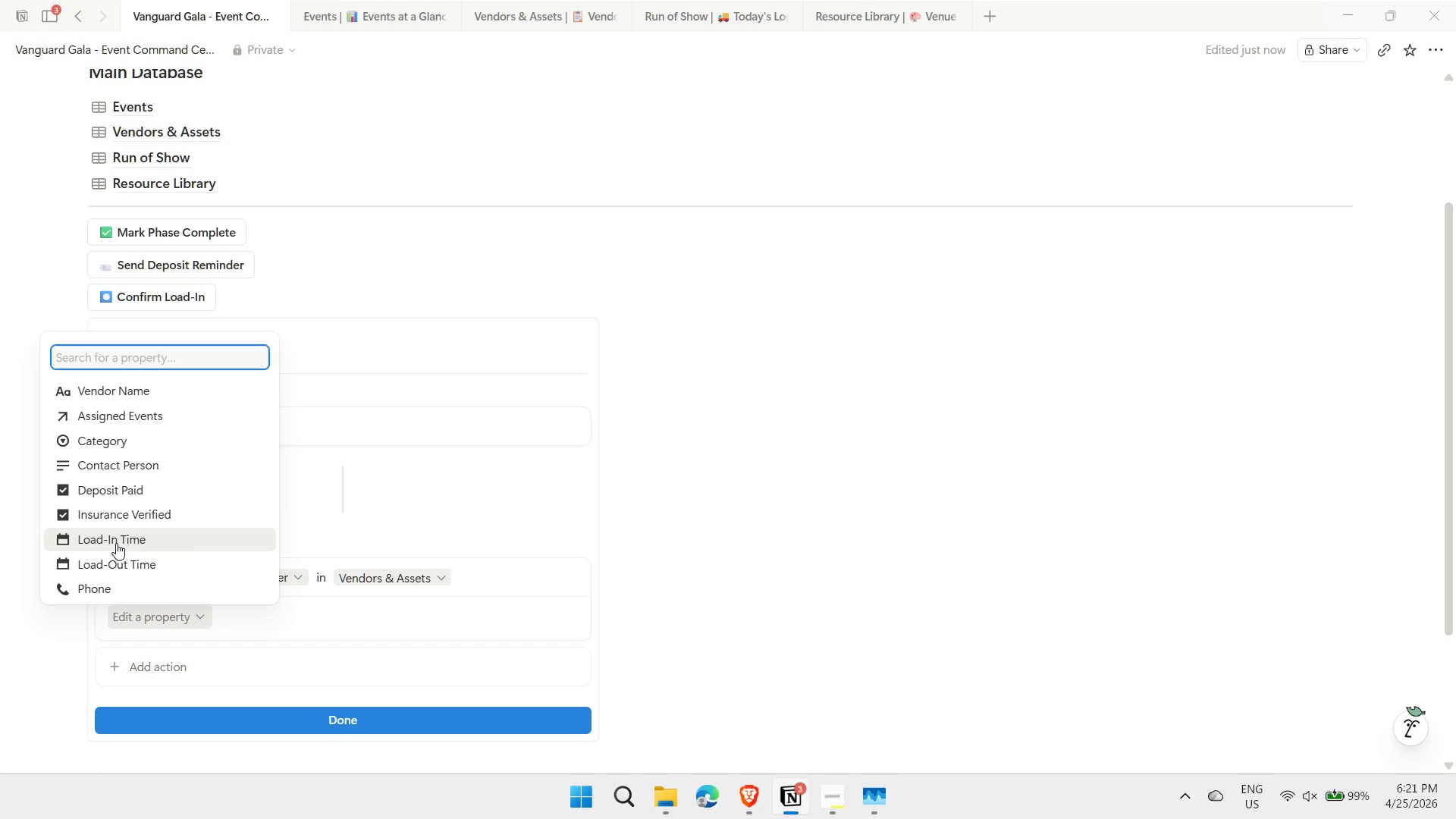 
left_click([674, 554])
 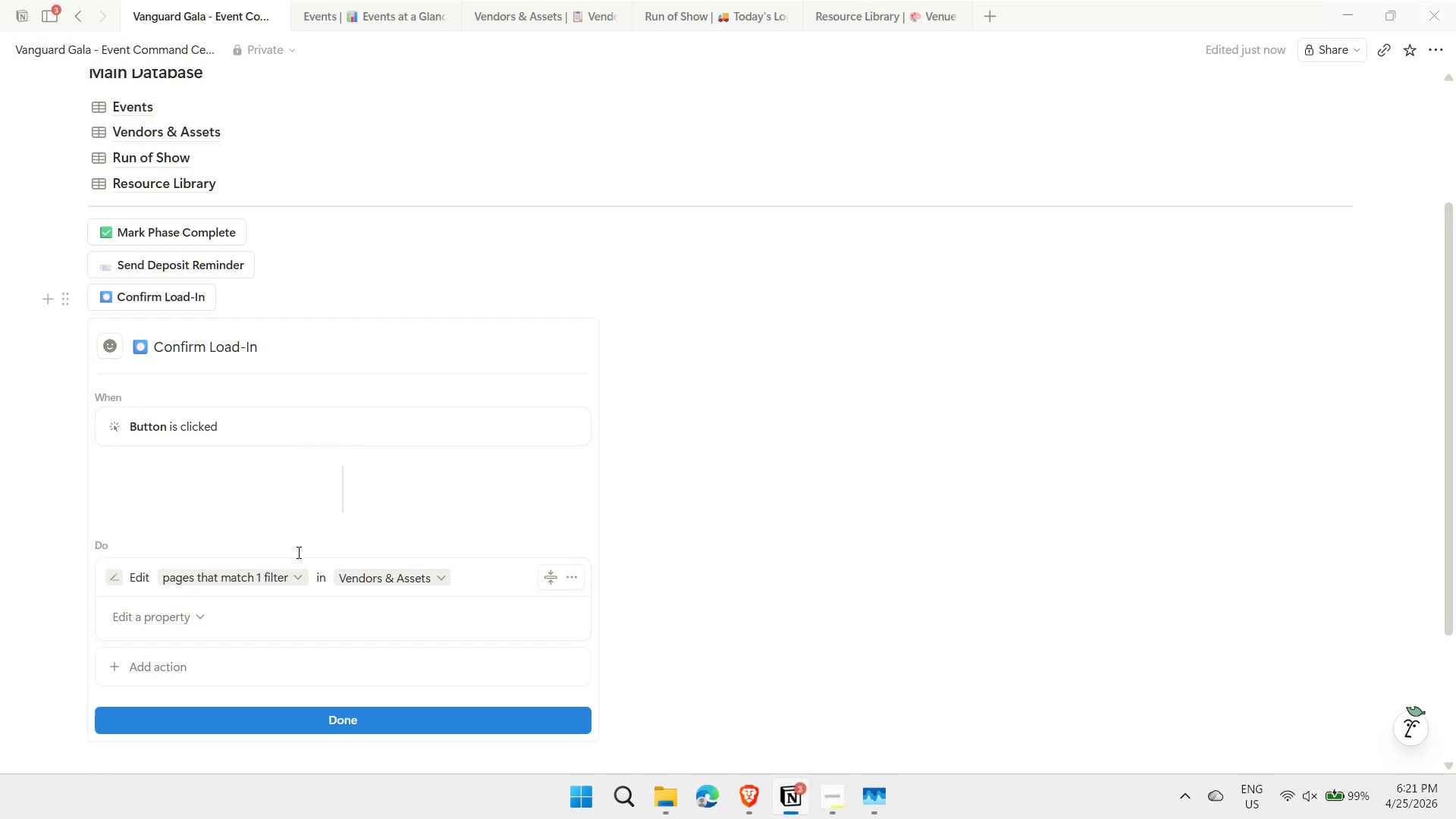 
left_click([245, 579])
 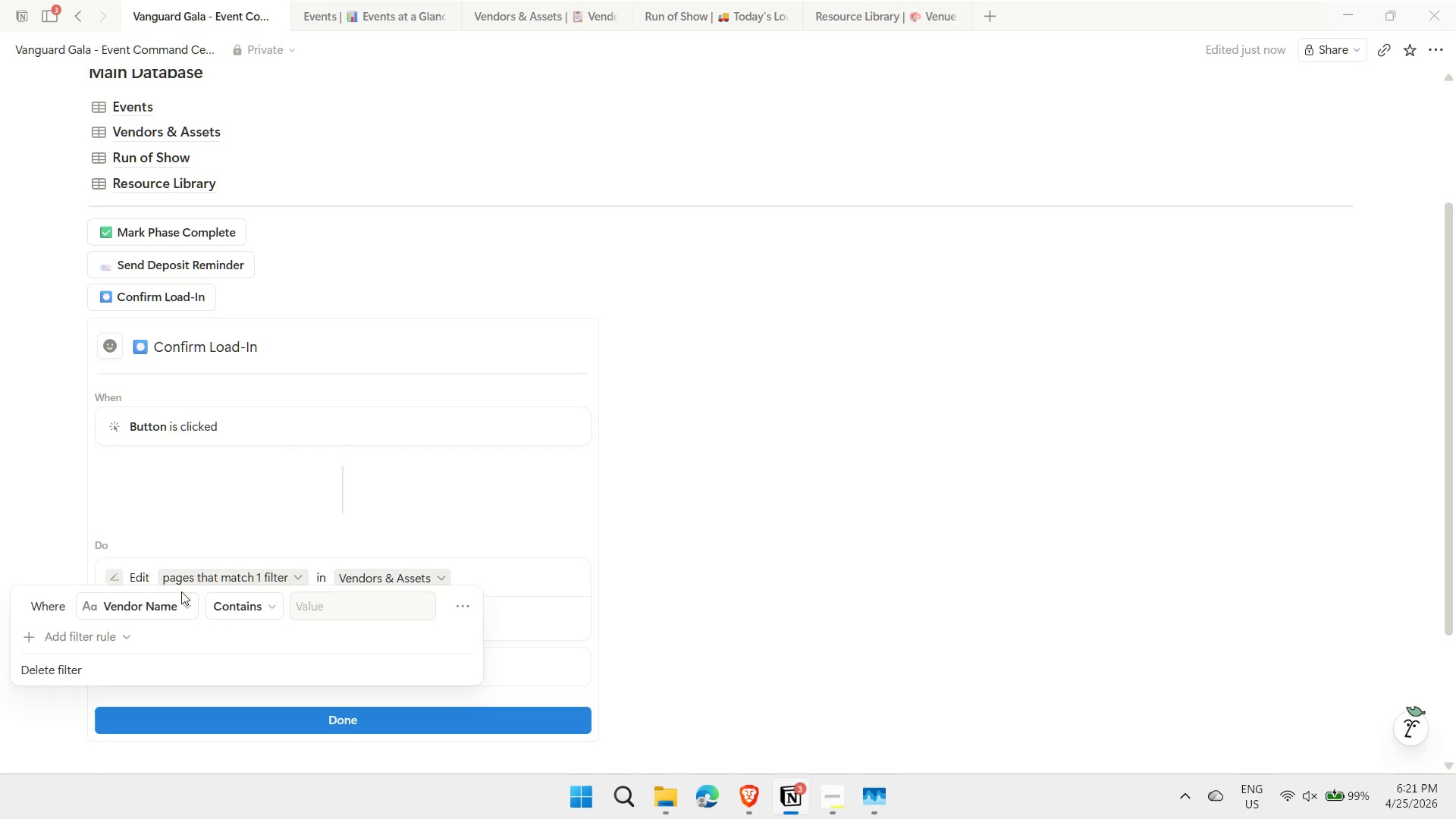 
left_click([30, 670])
 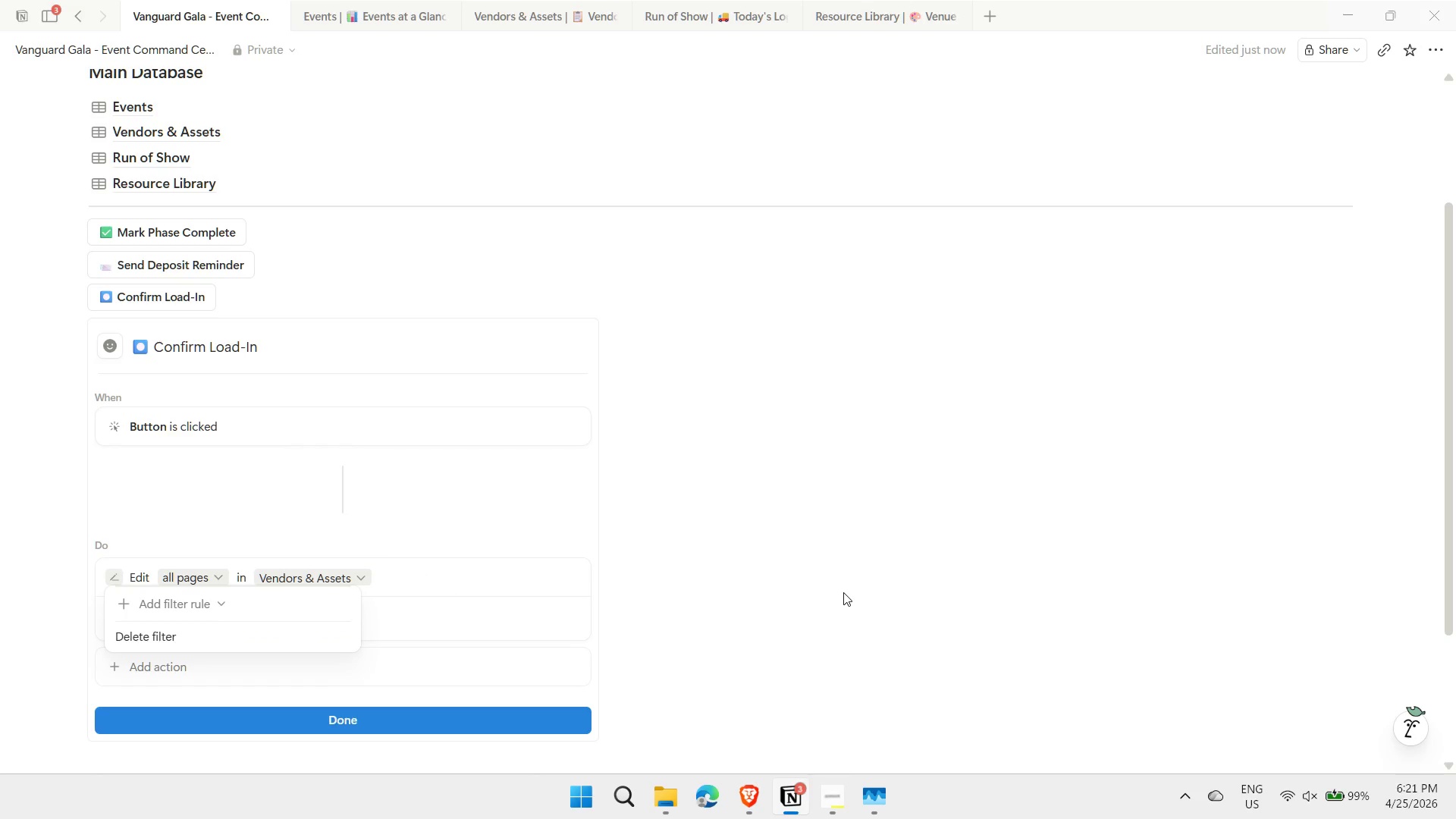 
left_click([802, 583])
 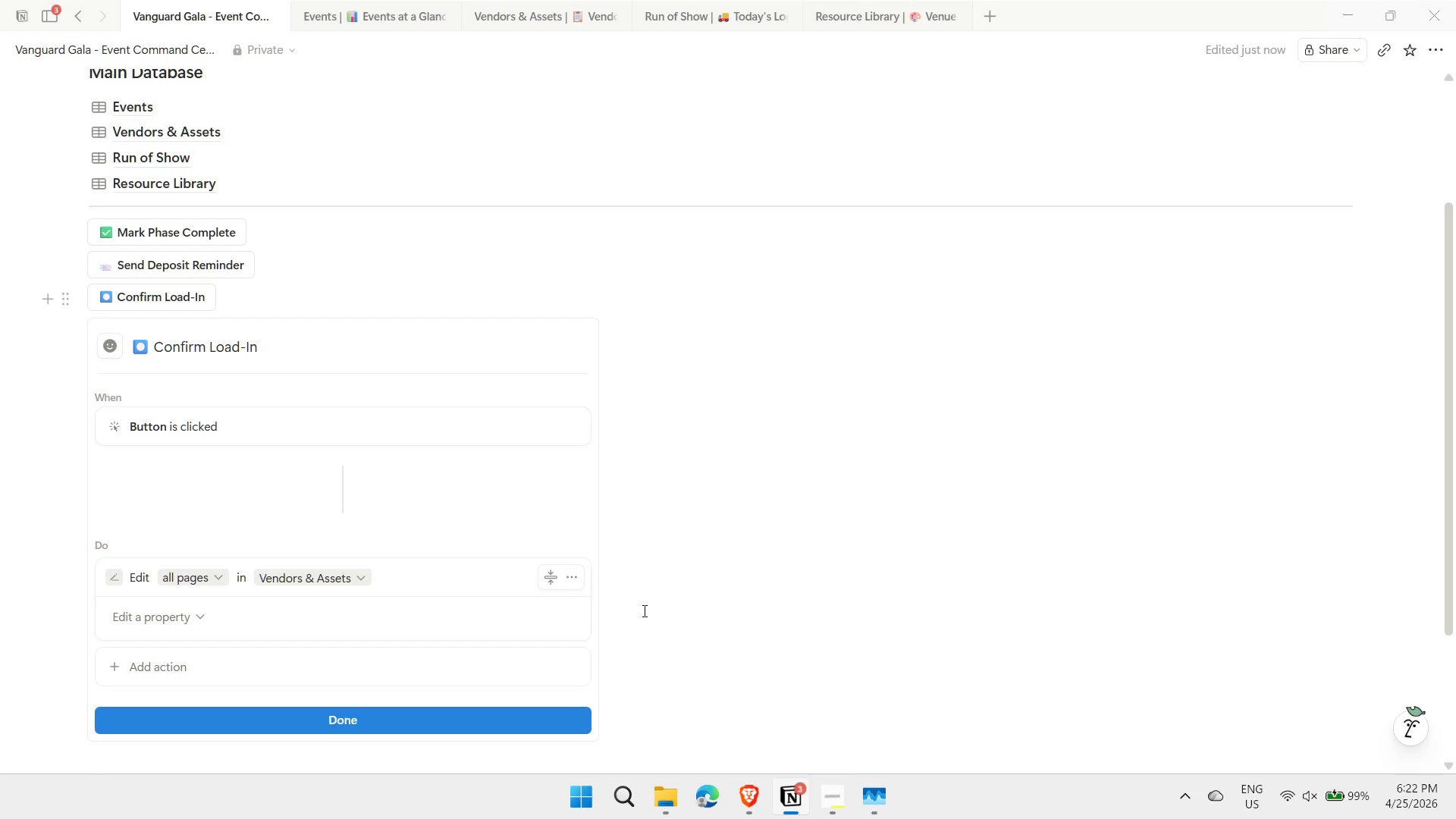 
wait(6.92)
 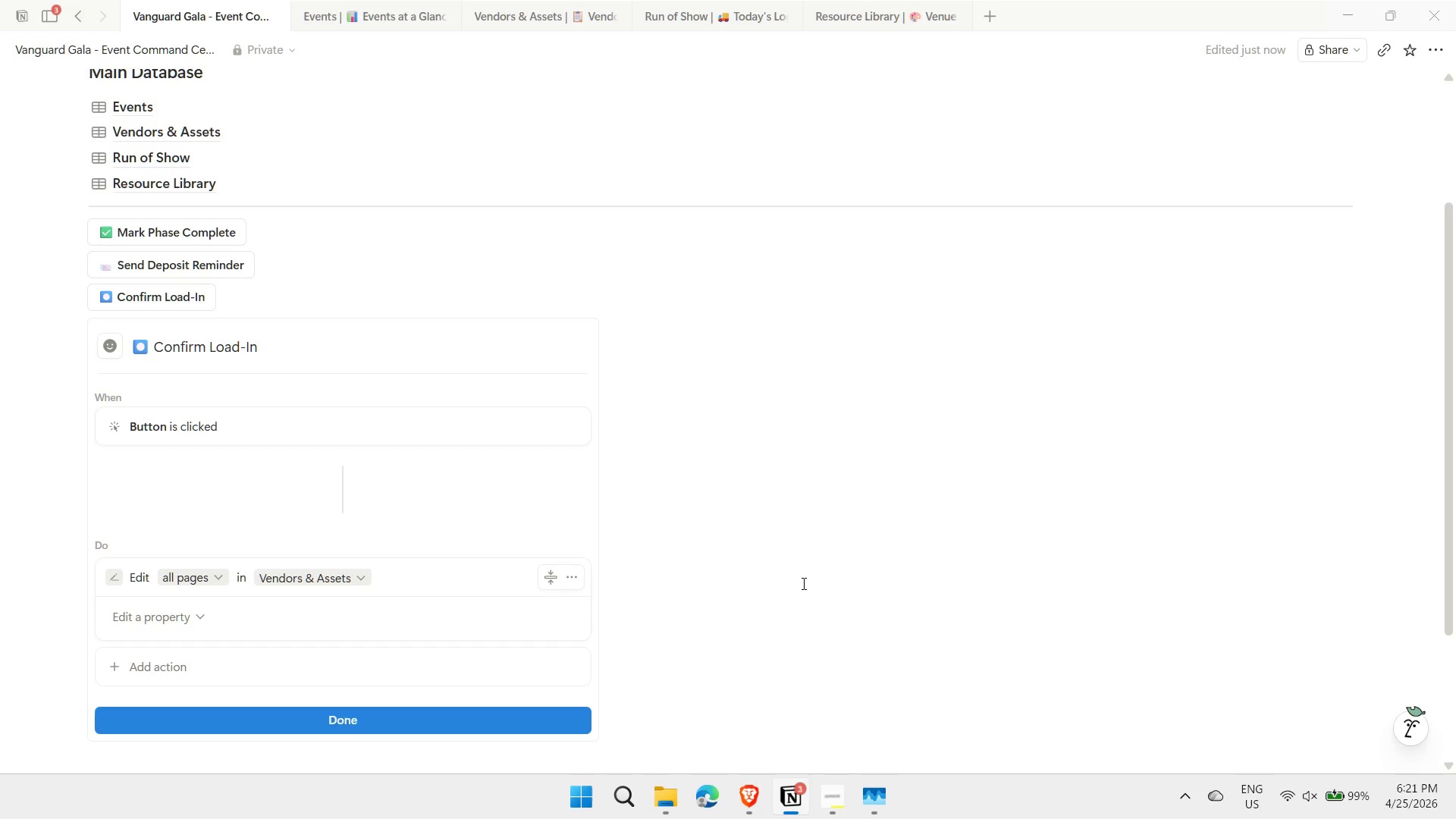 
left_click([215, 578])
 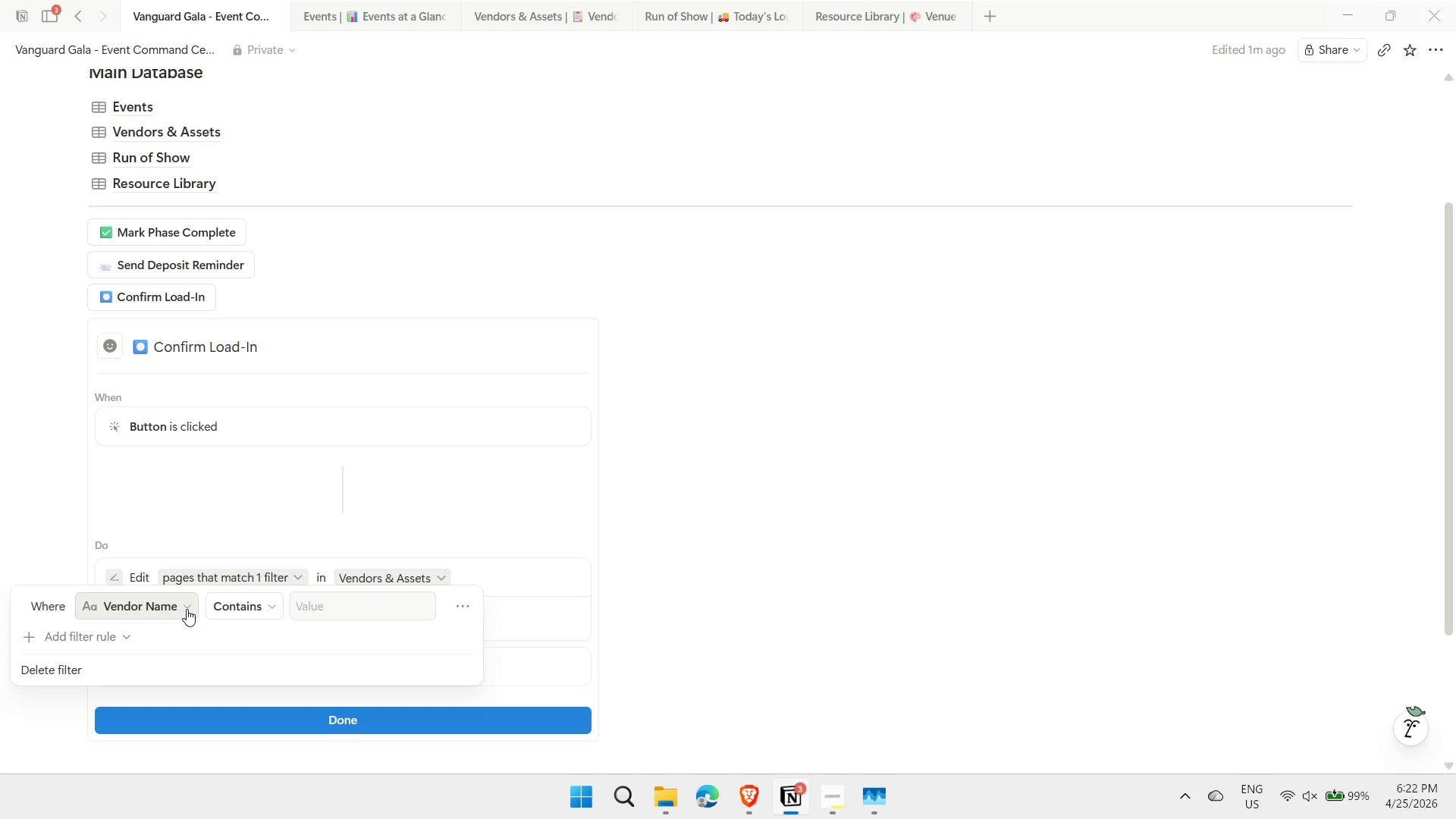 
wait(6.25)
 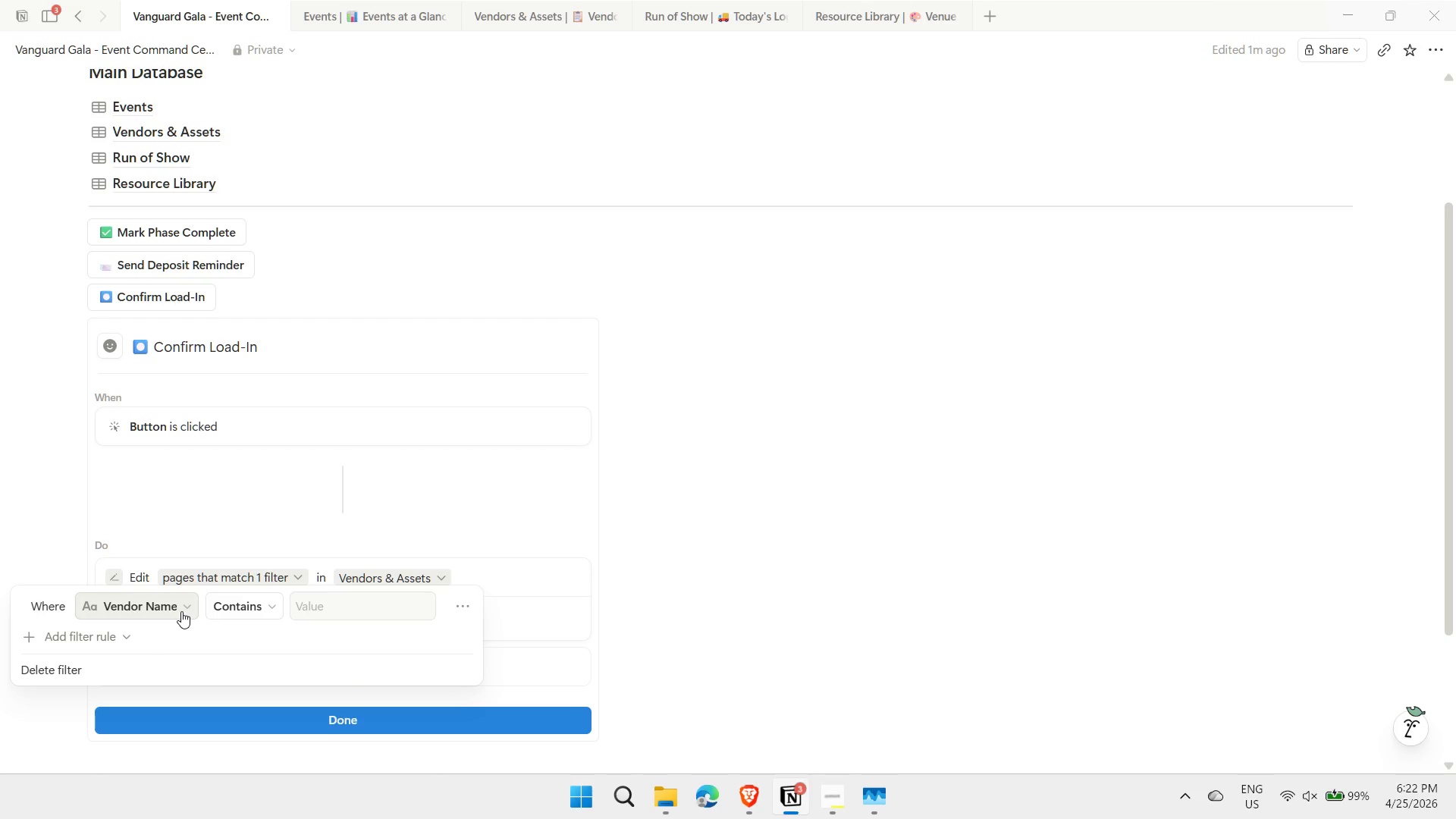 
left_click([187, 609])
 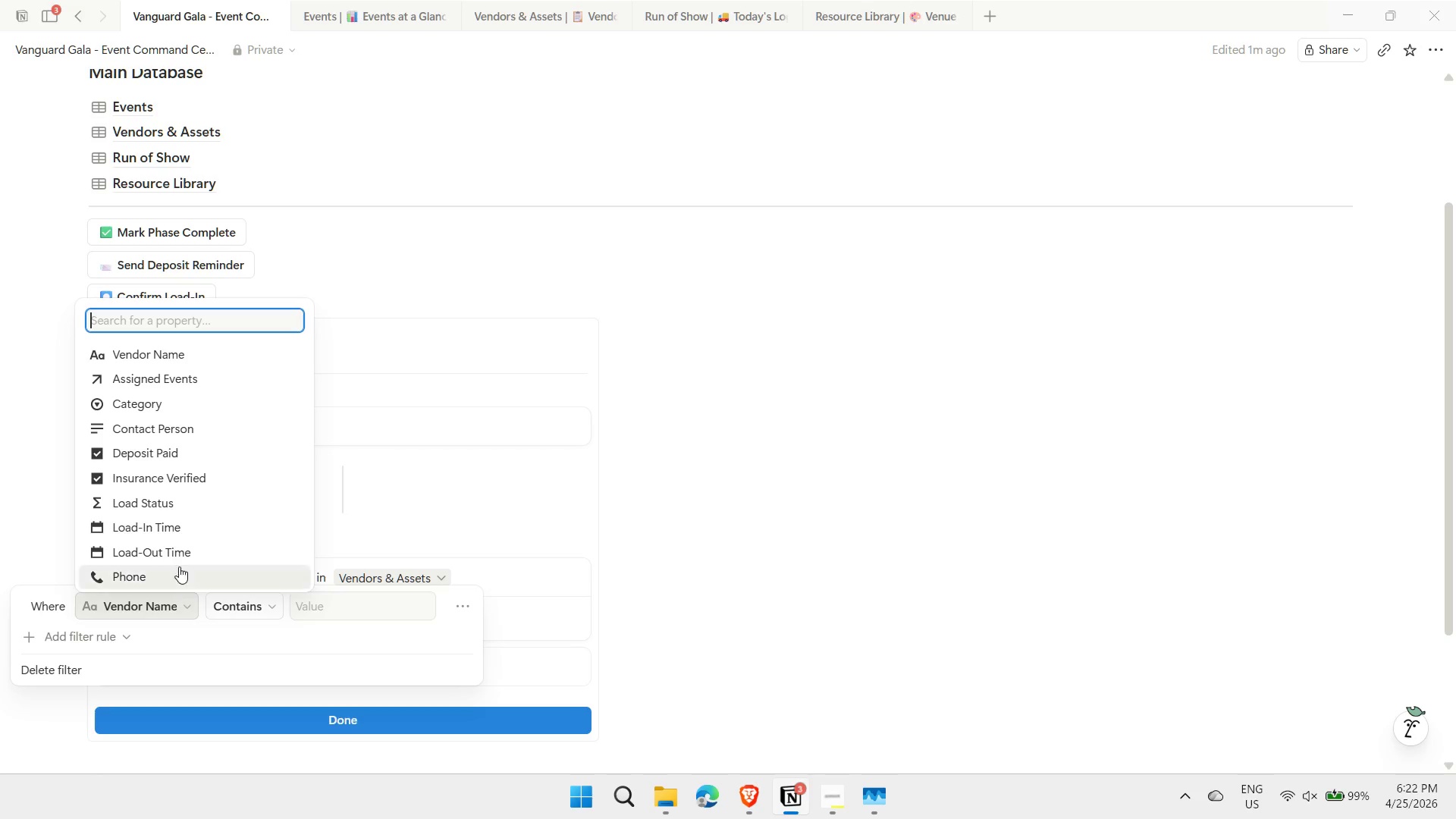 
left_click([162, 525])
 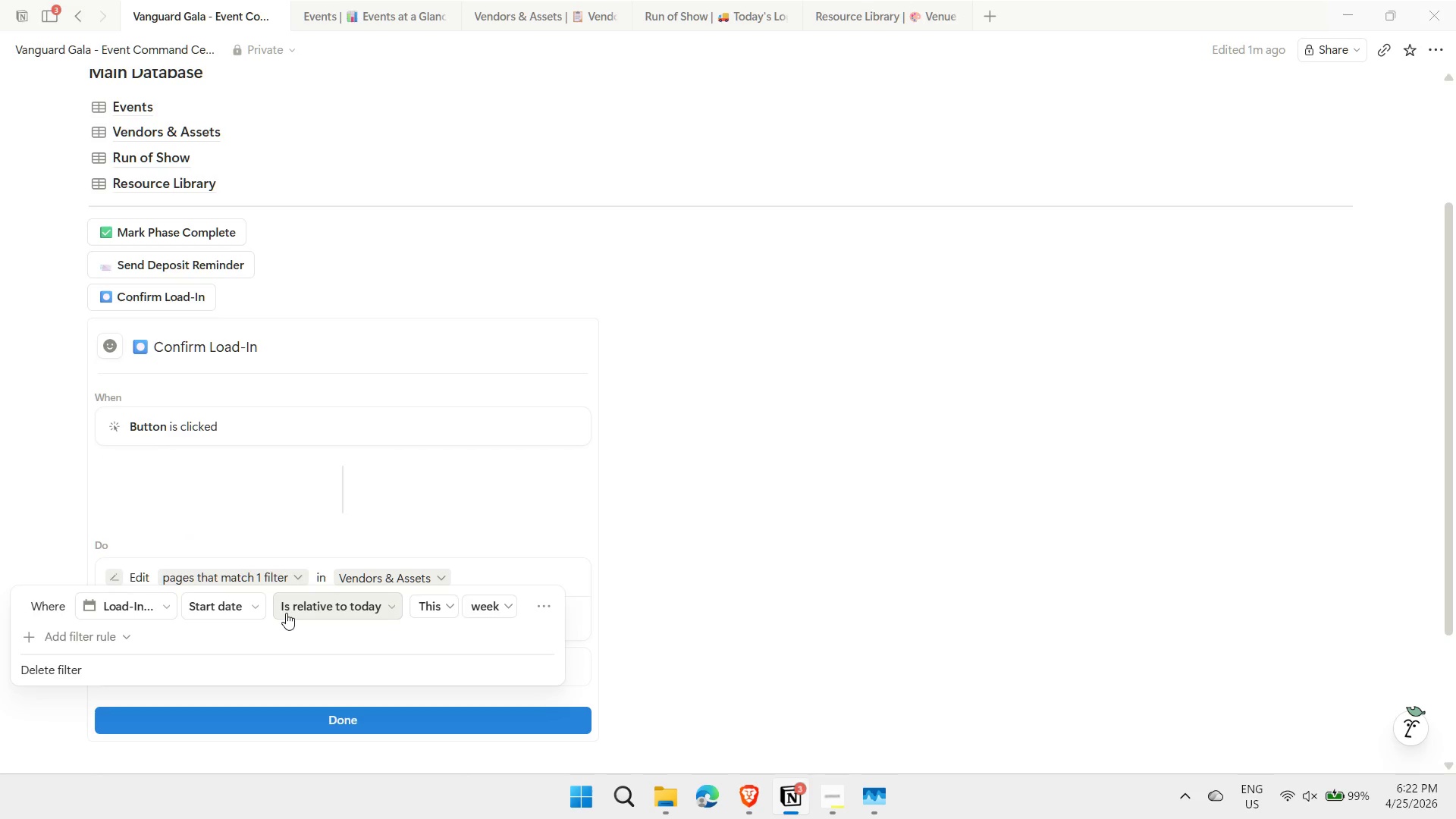 
wait(8.45)
 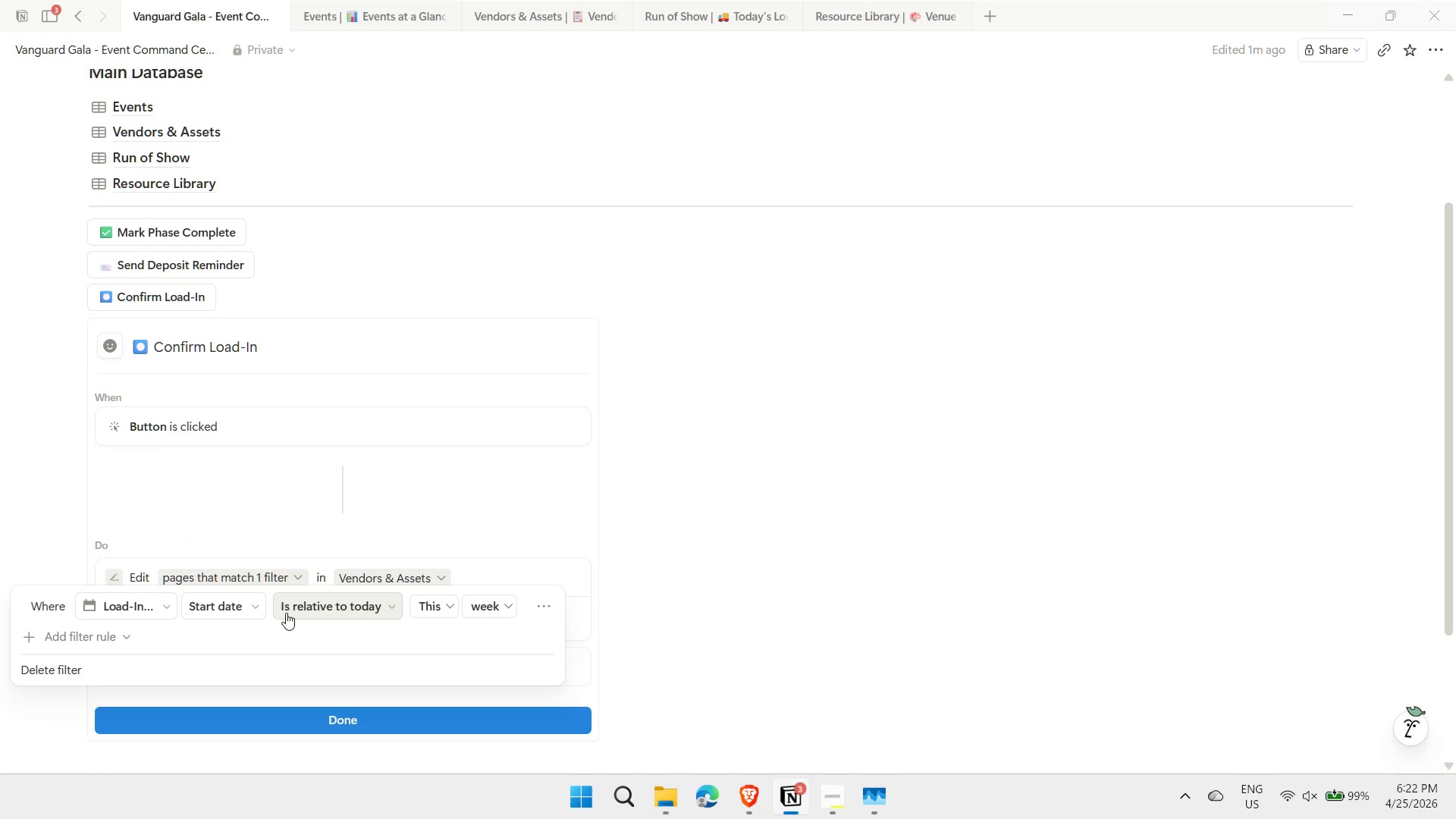 
left_click([500, 611])
 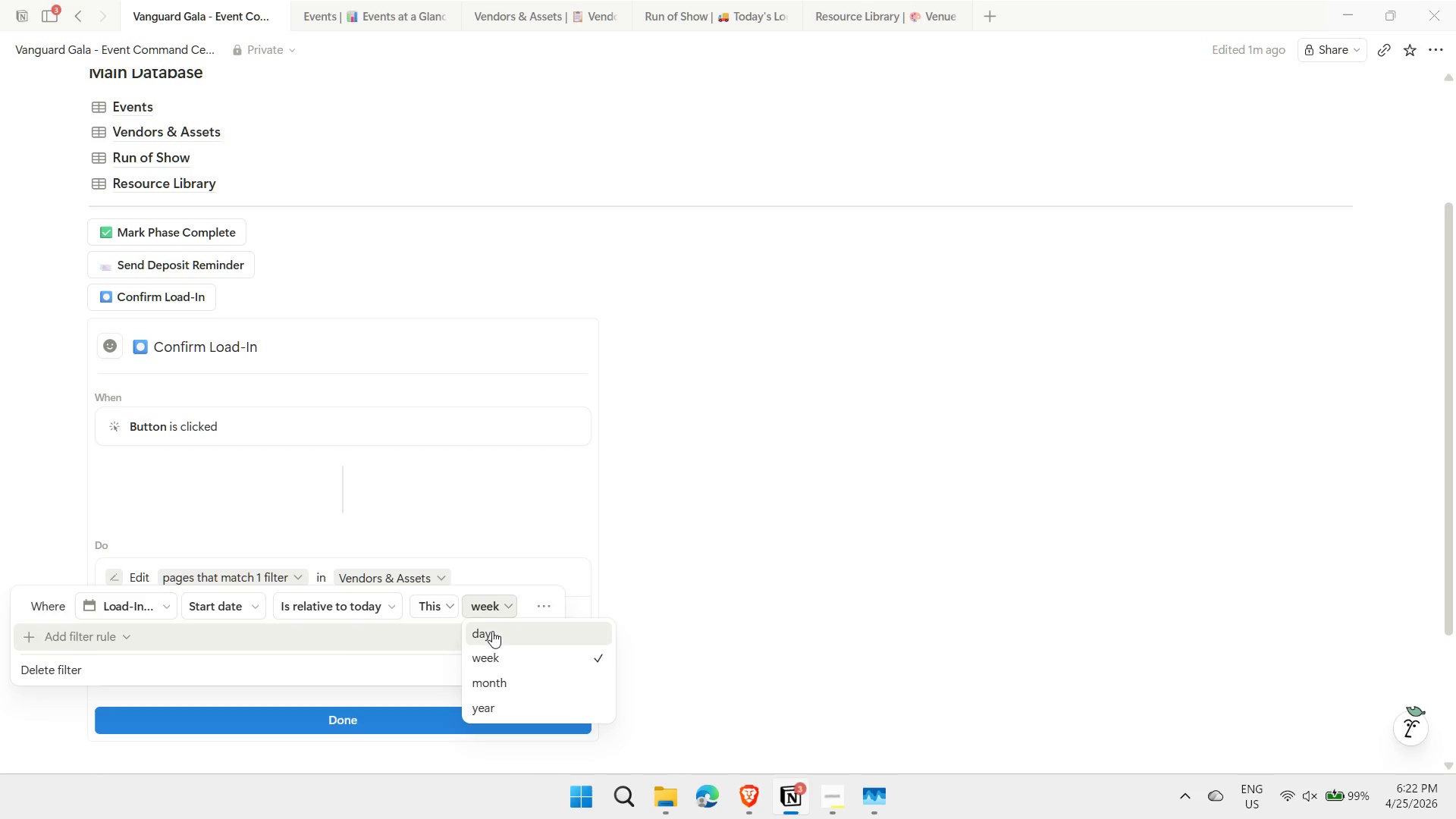 
left_click([491, 633])
 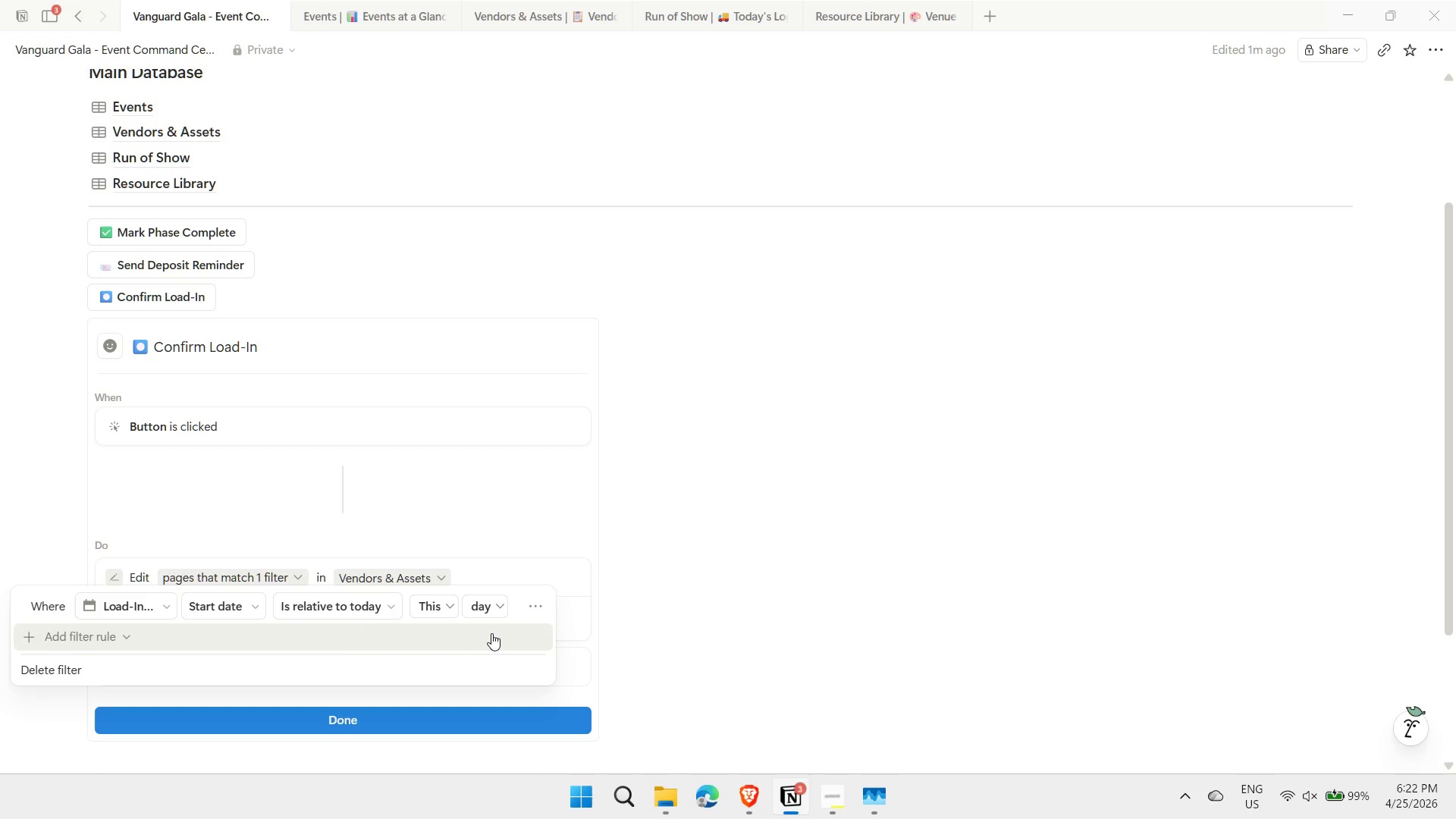 
wait(5.92)
 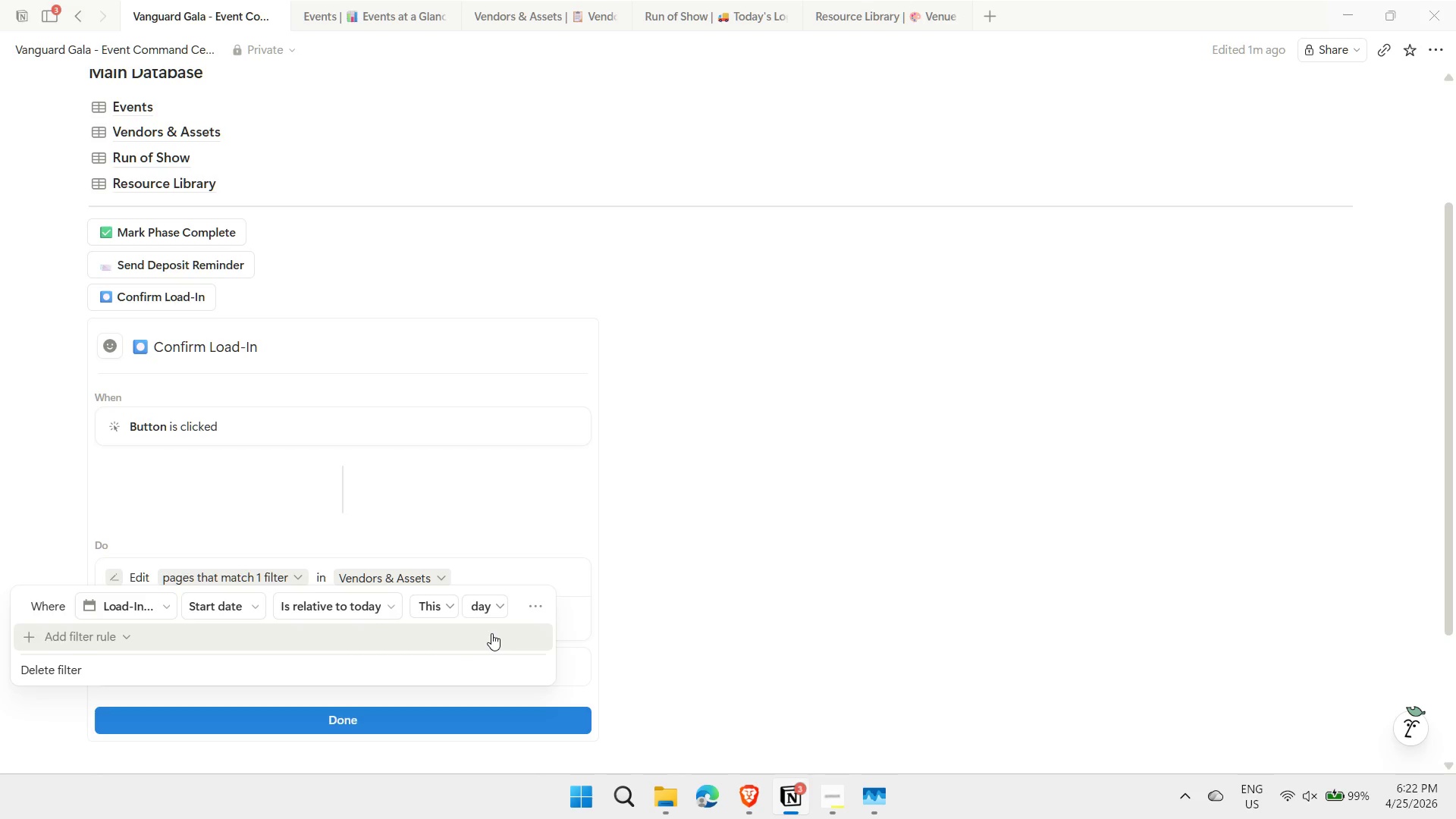 
left_click([695, 613])
 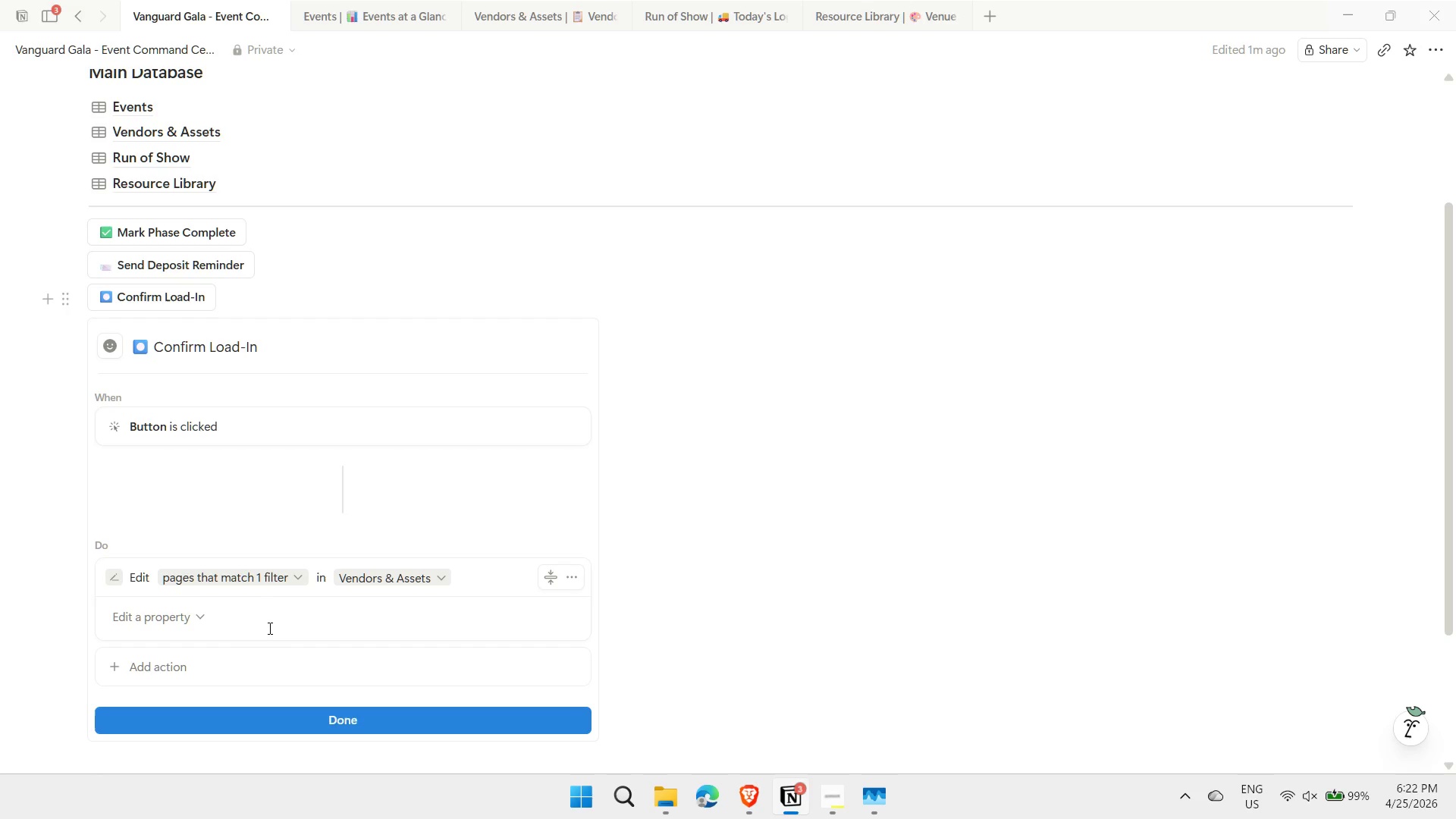 
wait(7.5)
 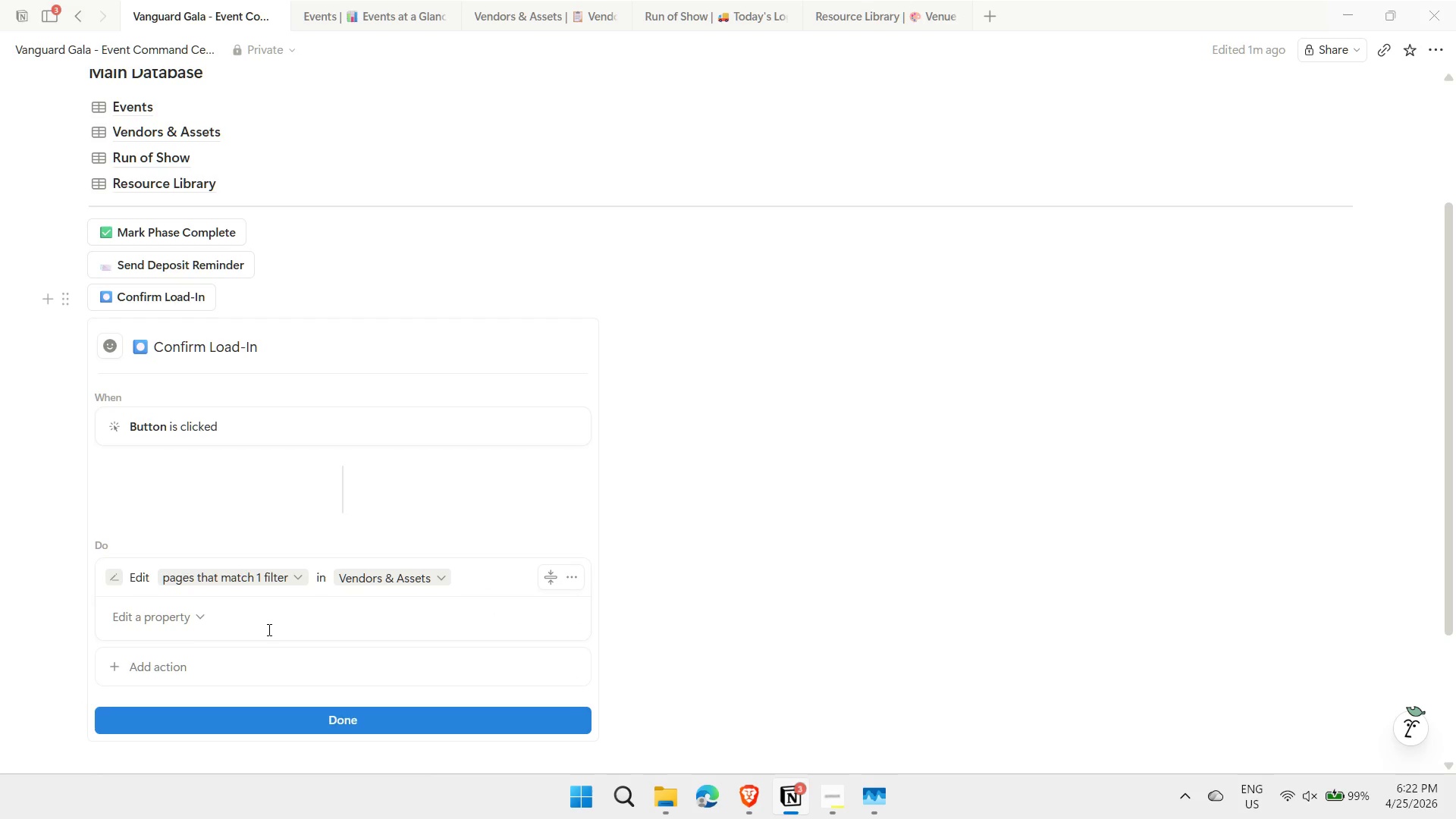 
scroll: coordinate [271, 620], scroll_direction: down, amount: 2.0
 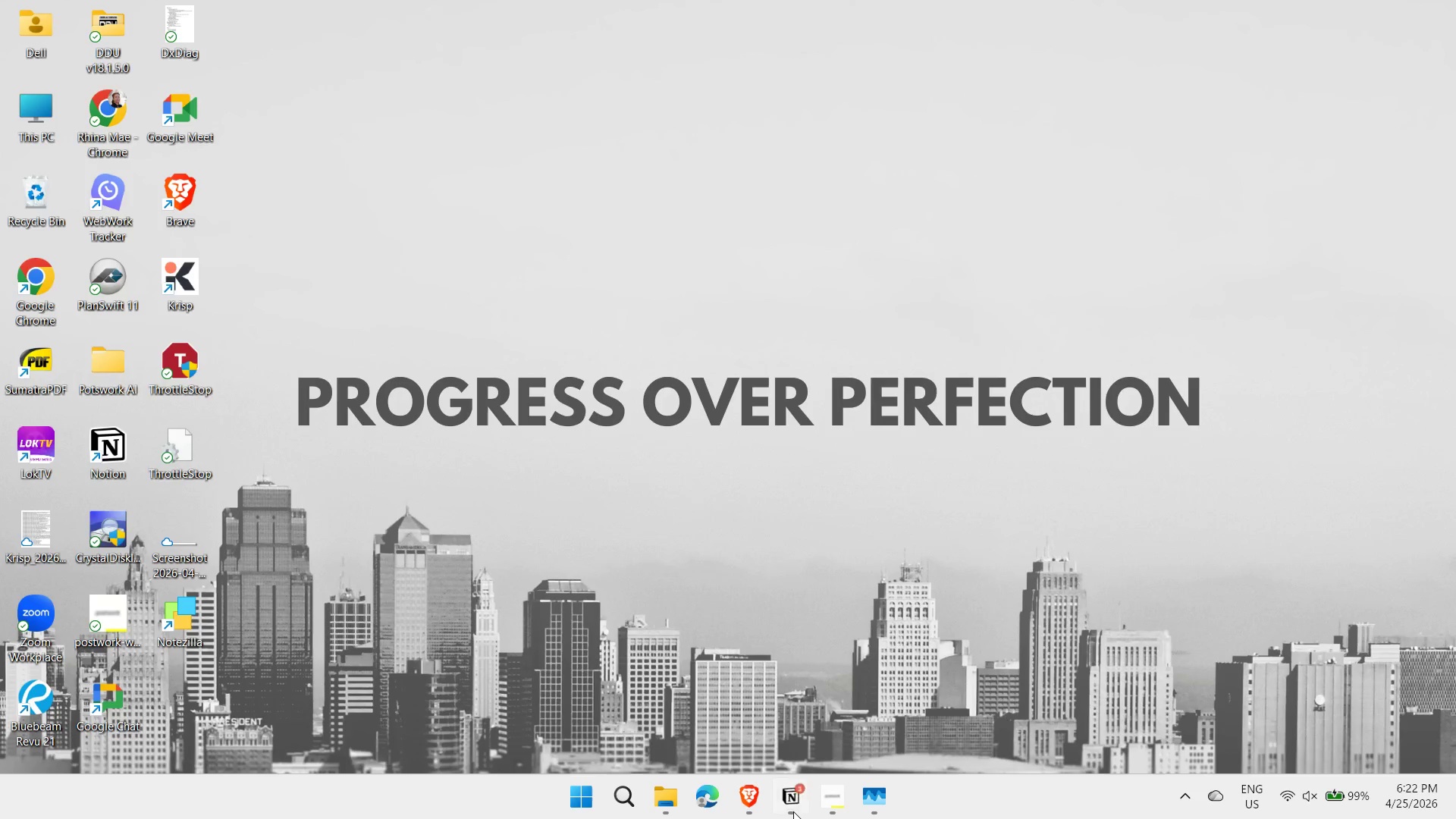 
double_click([815, 807])